 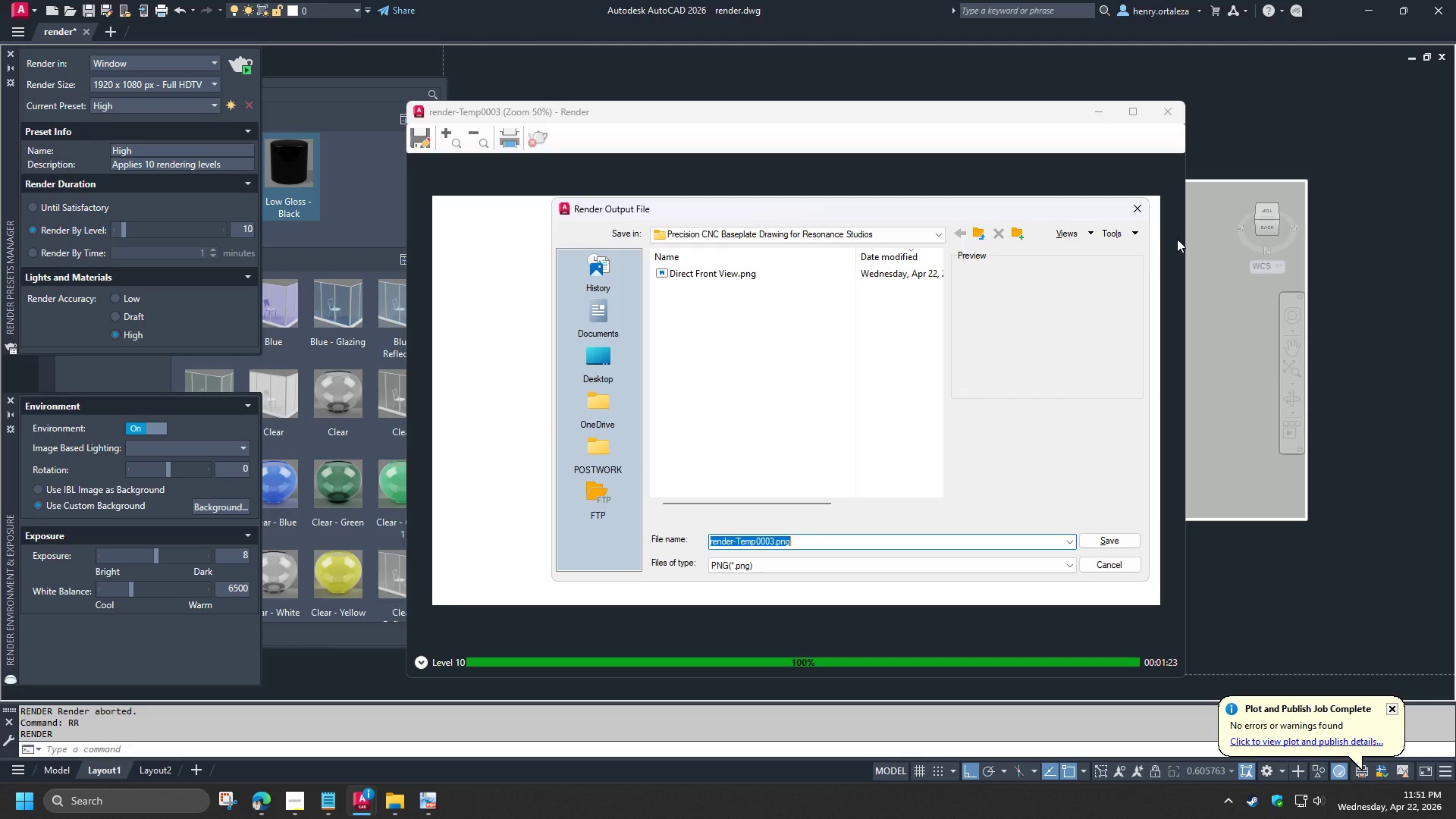 
key(Control+V)
 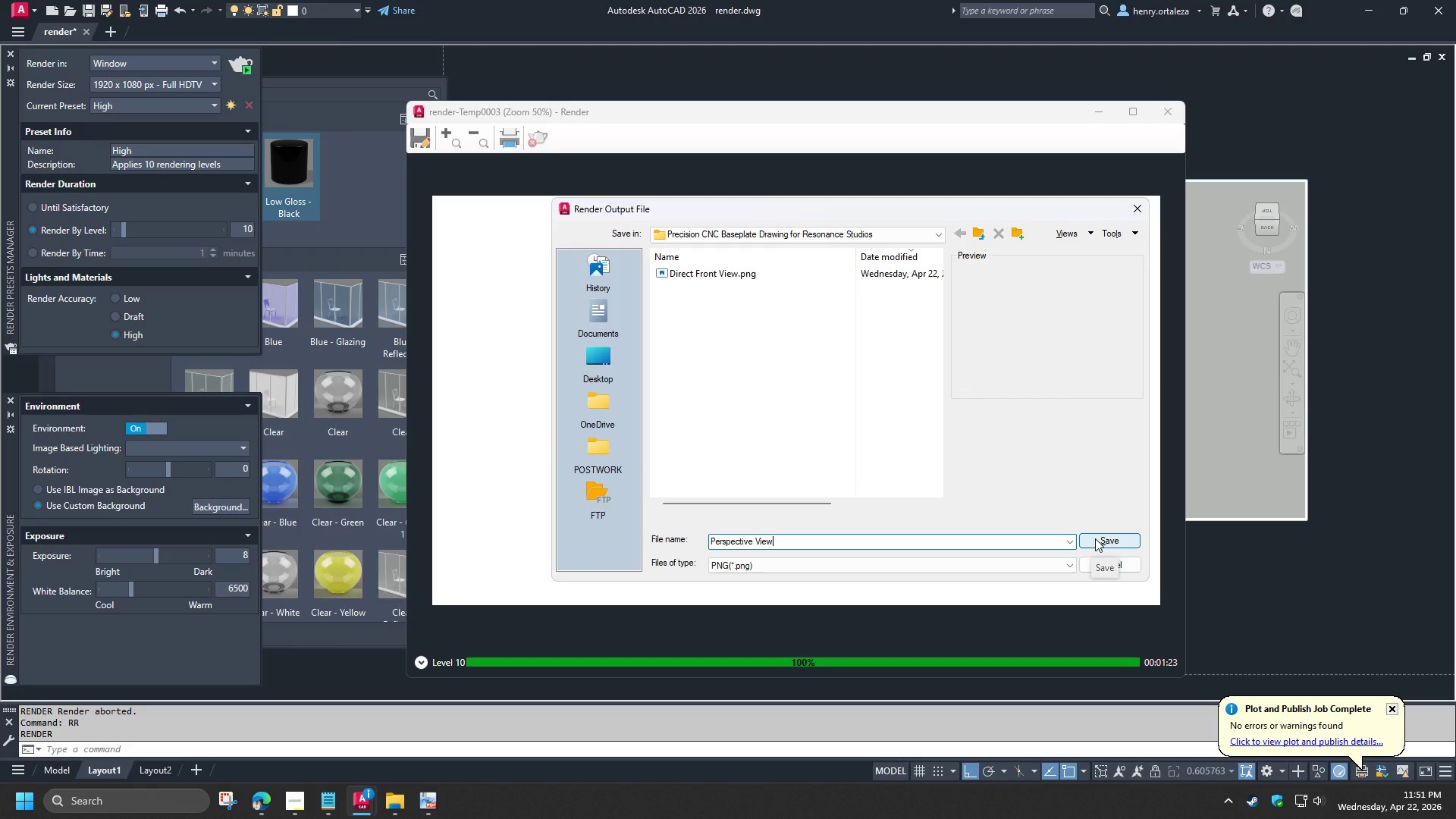 
left_click([1095, 538])
 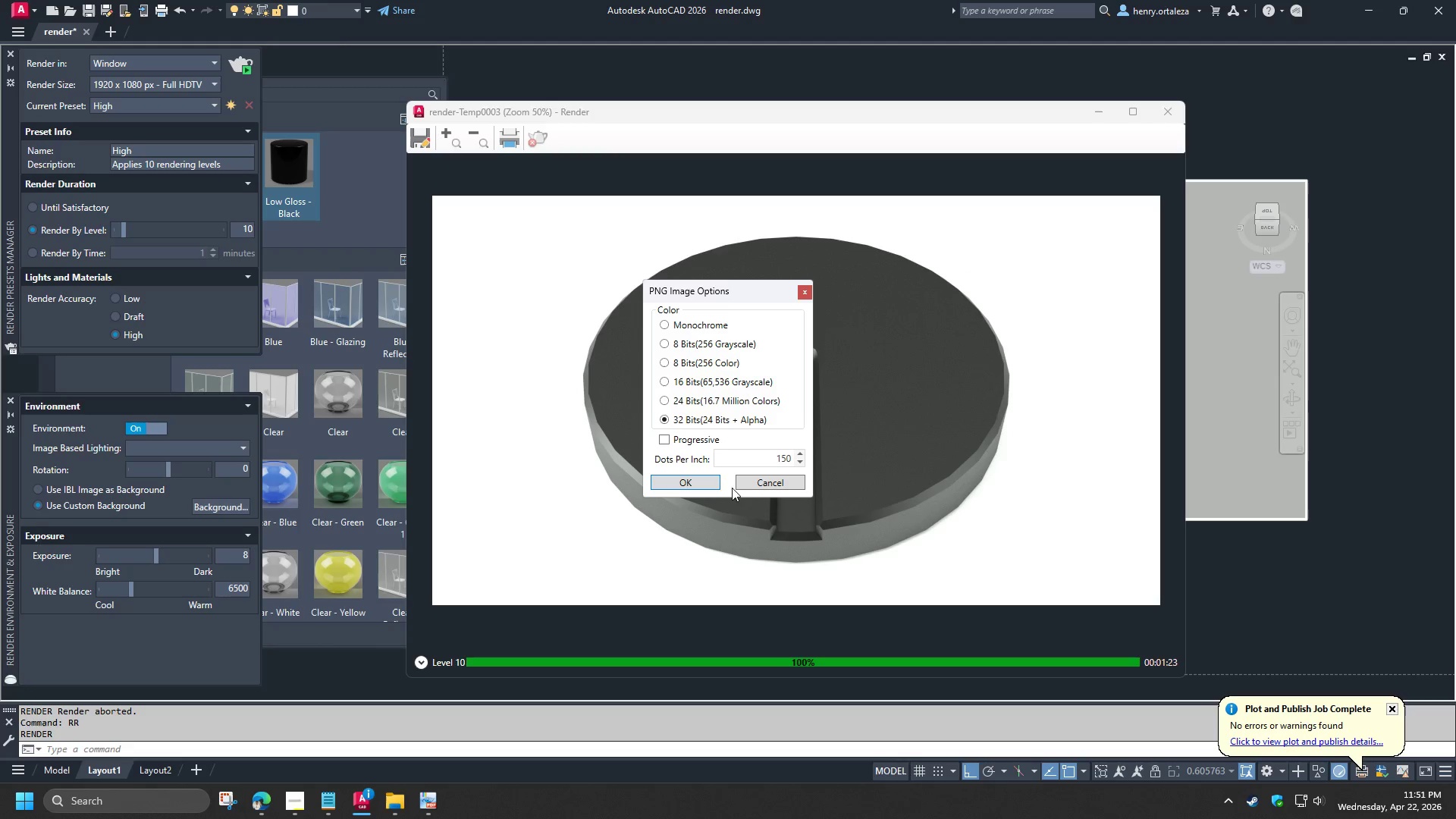 
left_click([712, 479])
 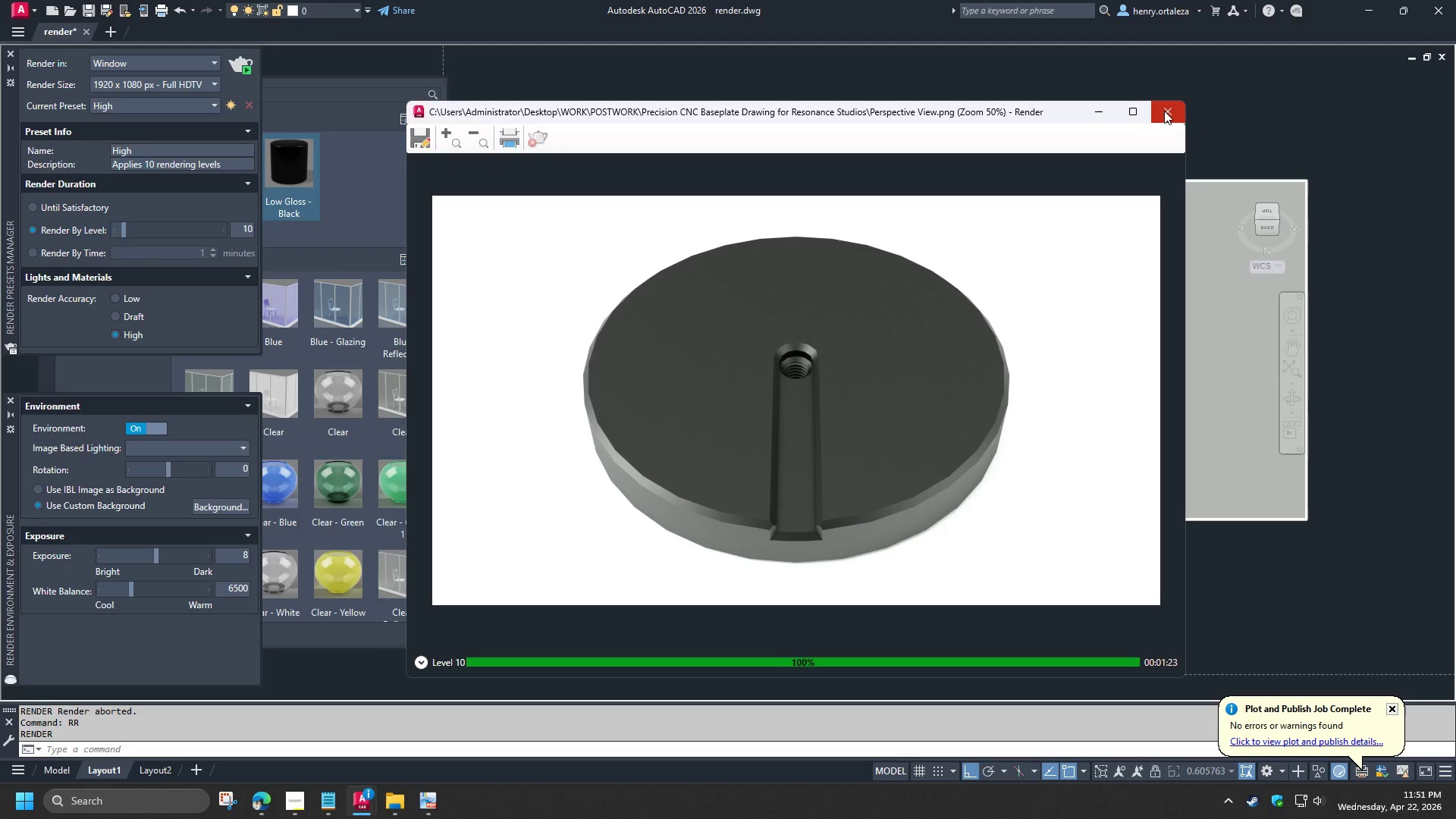 
left_click([1164, 111])
 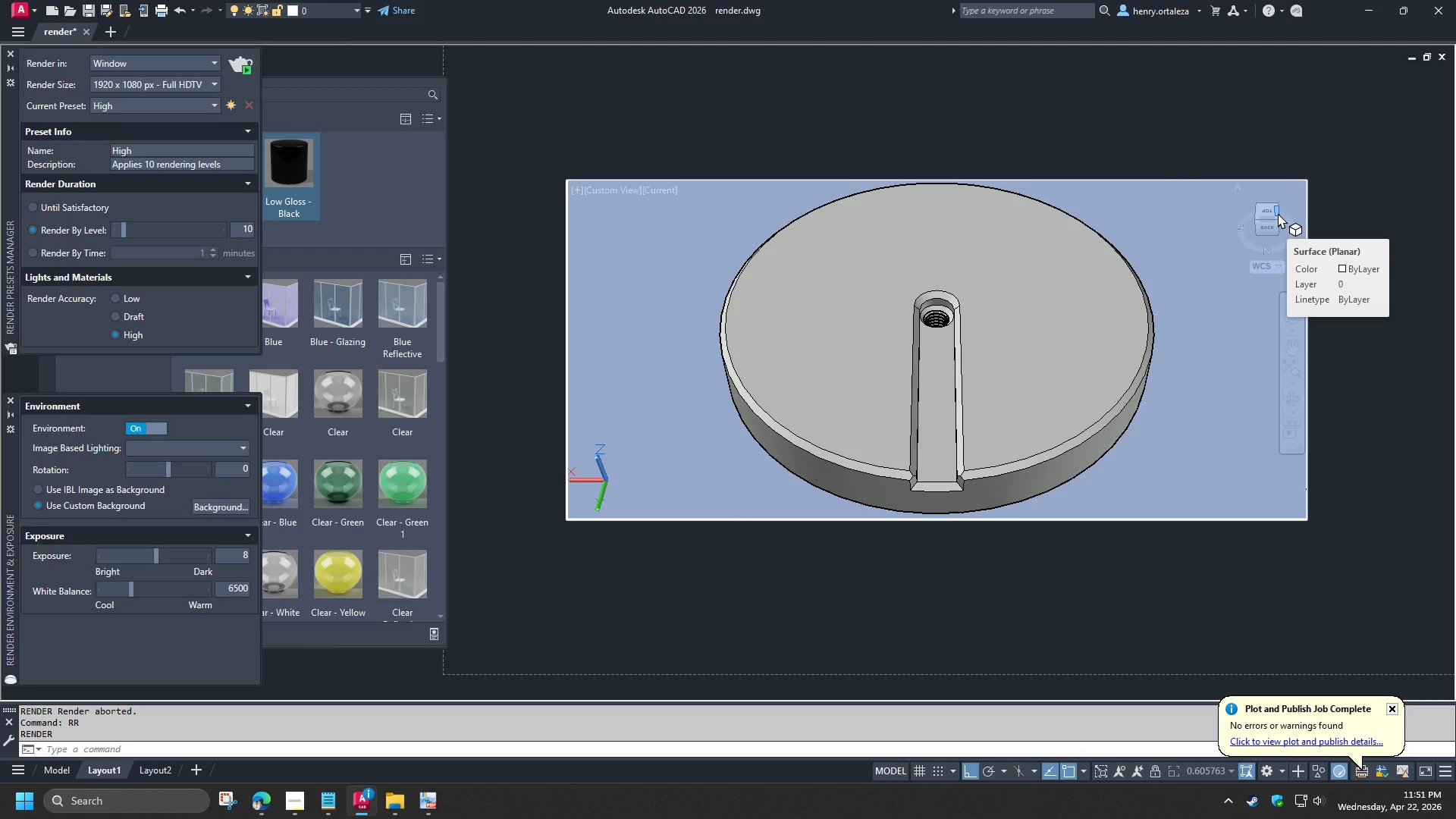 
left_click([1278, 213])
 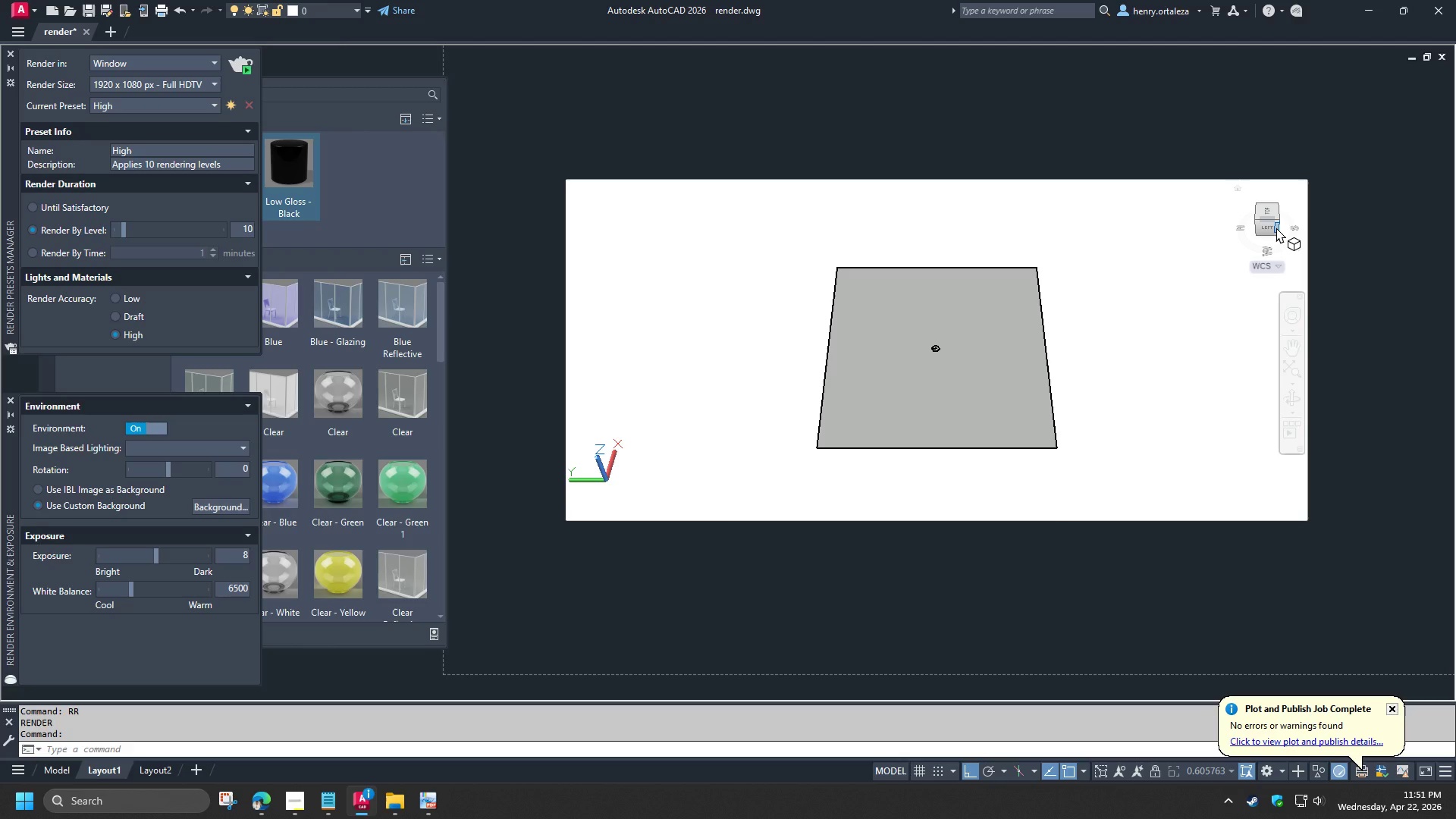 
wait(5.27)
 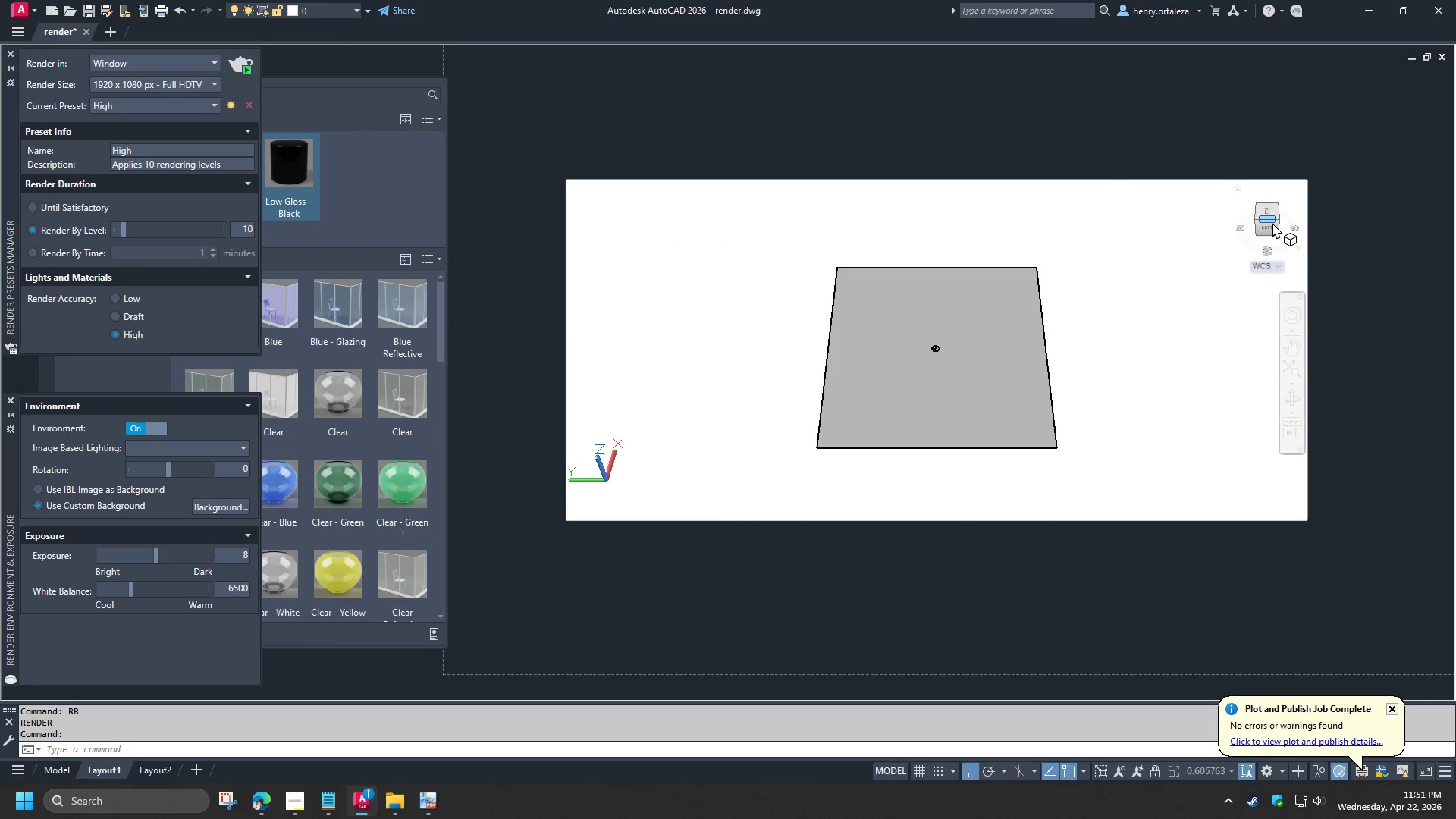 
left_click([1276, 228])
 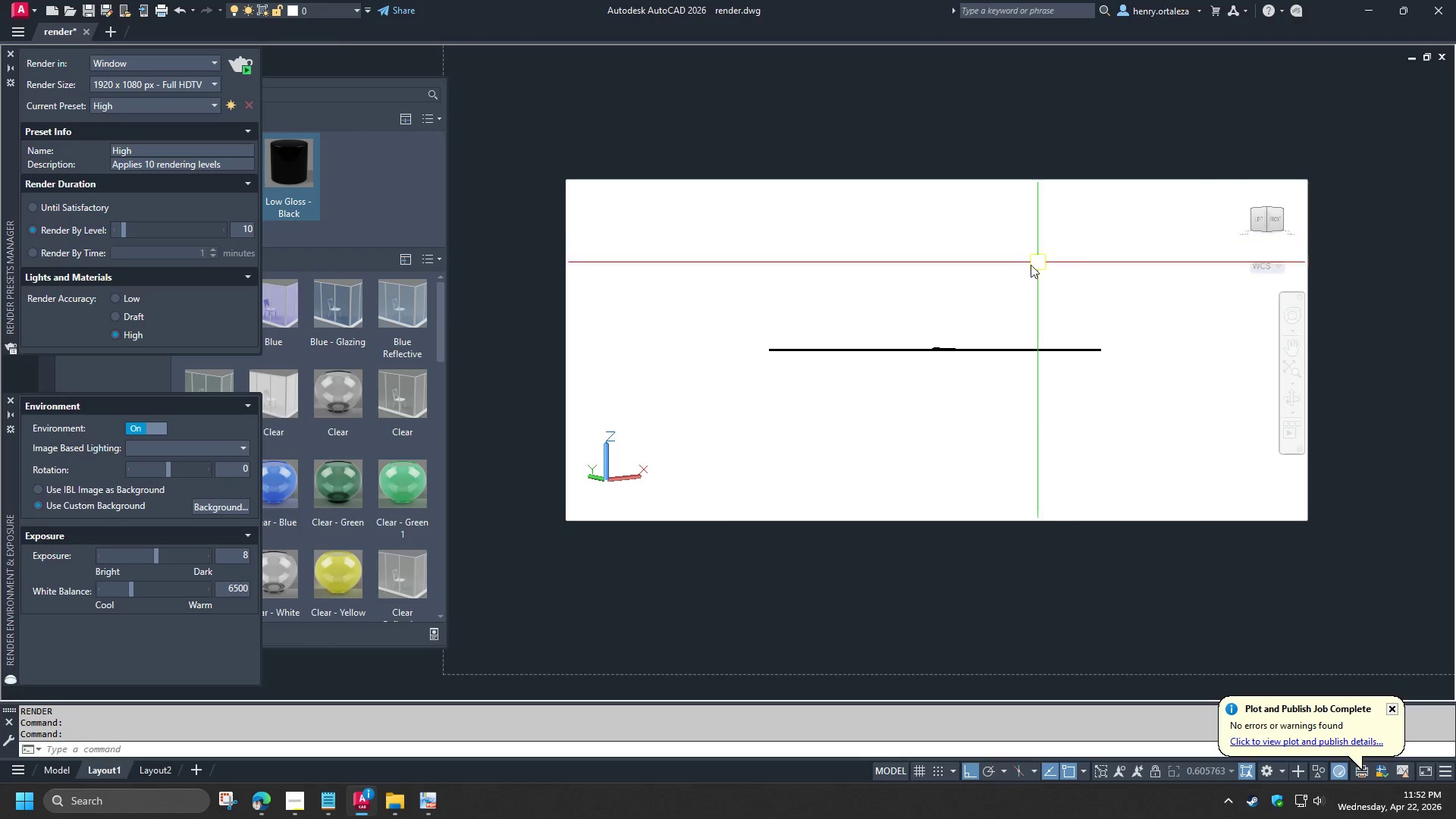 
left_click_drag(start_coordinate=[858, 268], to_coordinate=[881, 287])
 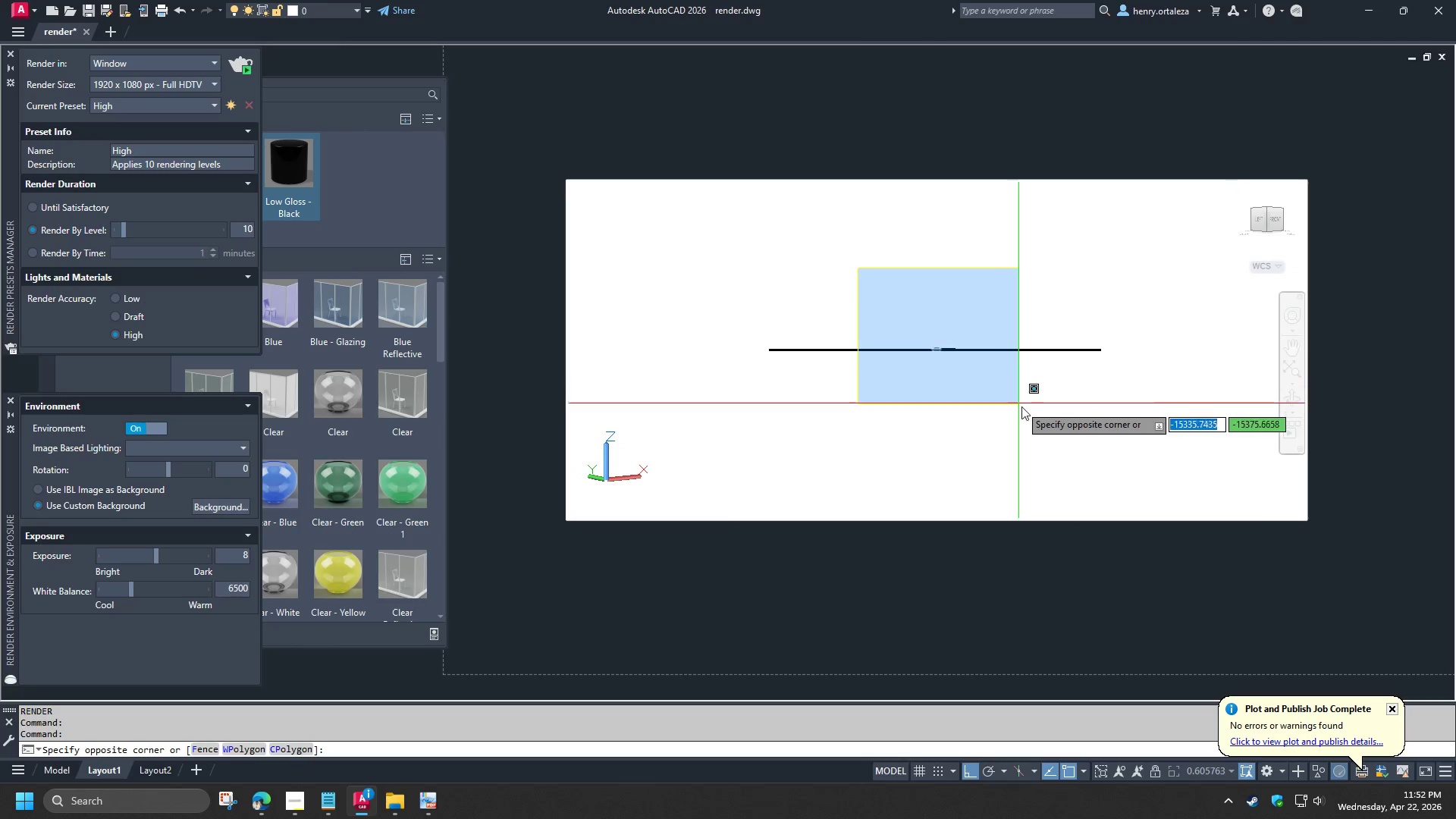 
double_click([1025, 413])
 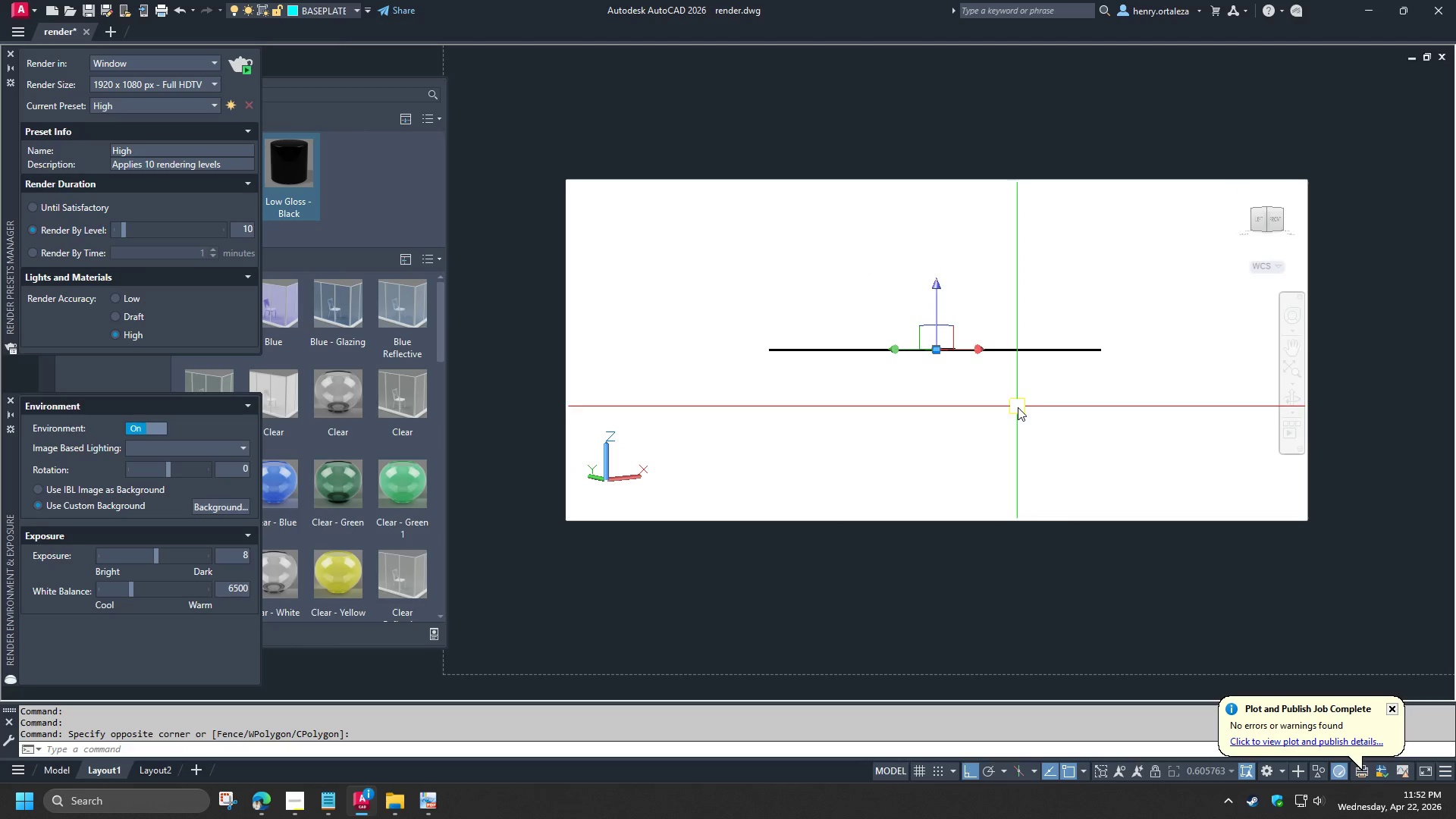 
key(Z)
 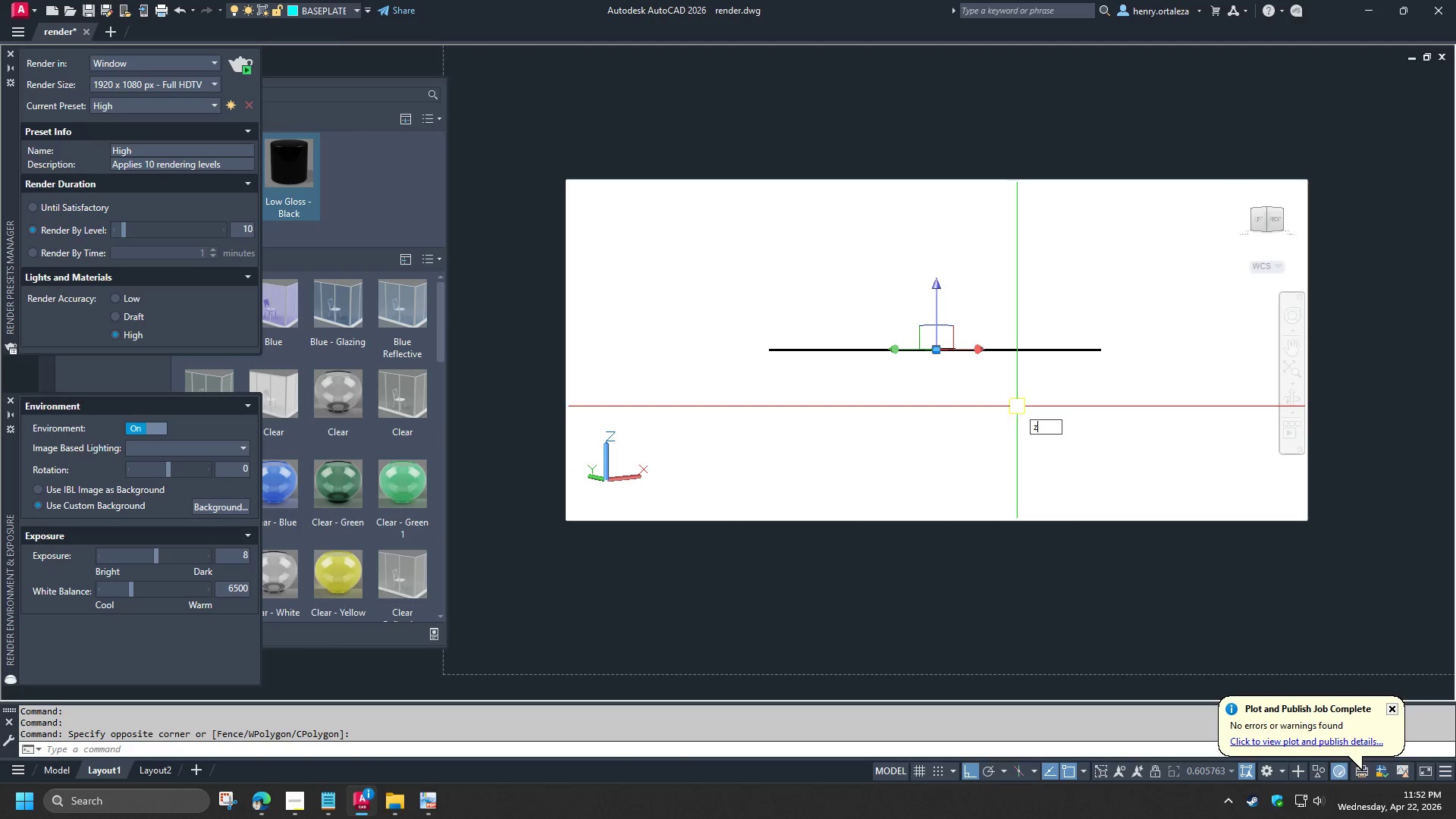 
key(Space)
 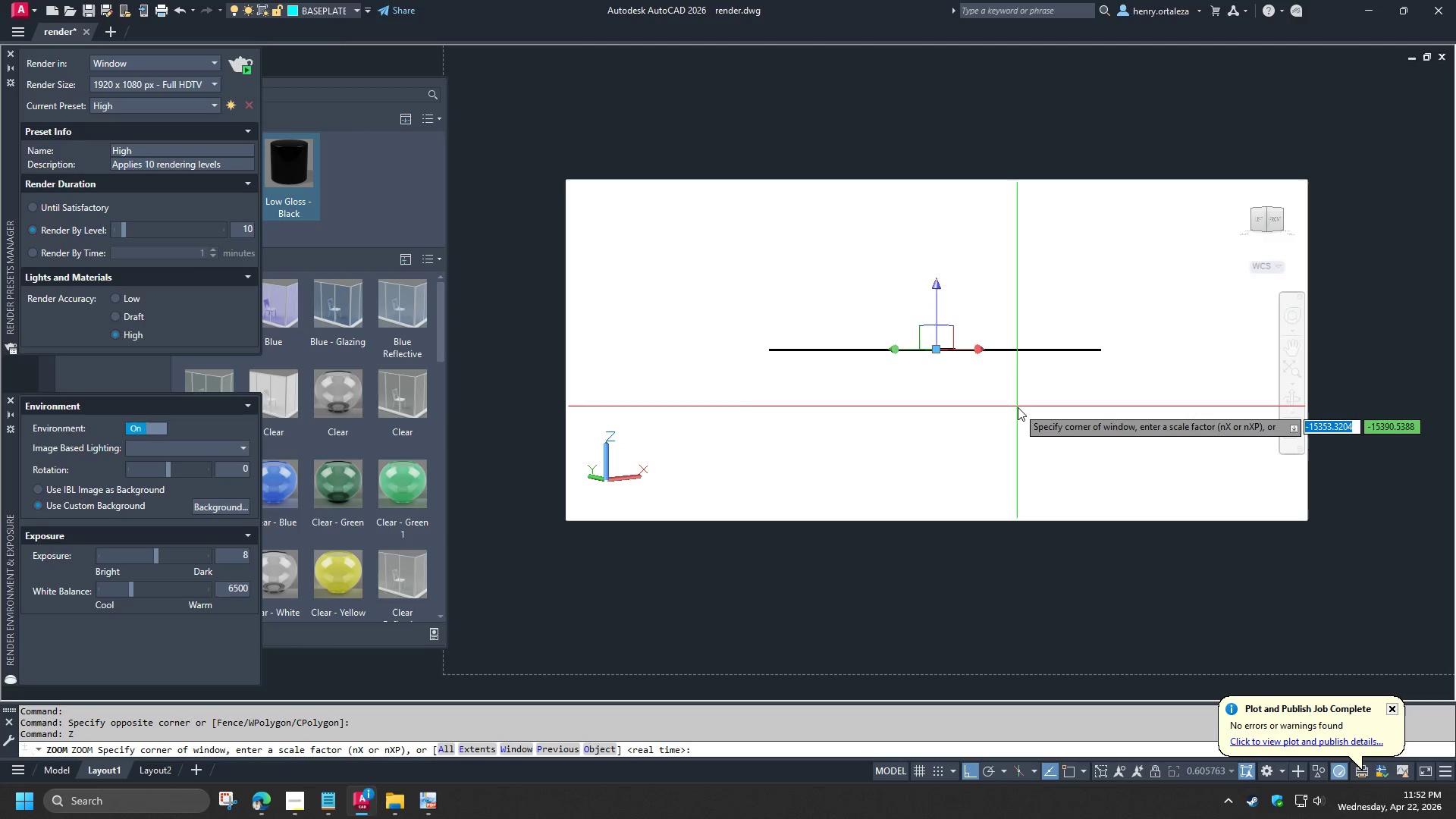 
key(O)
 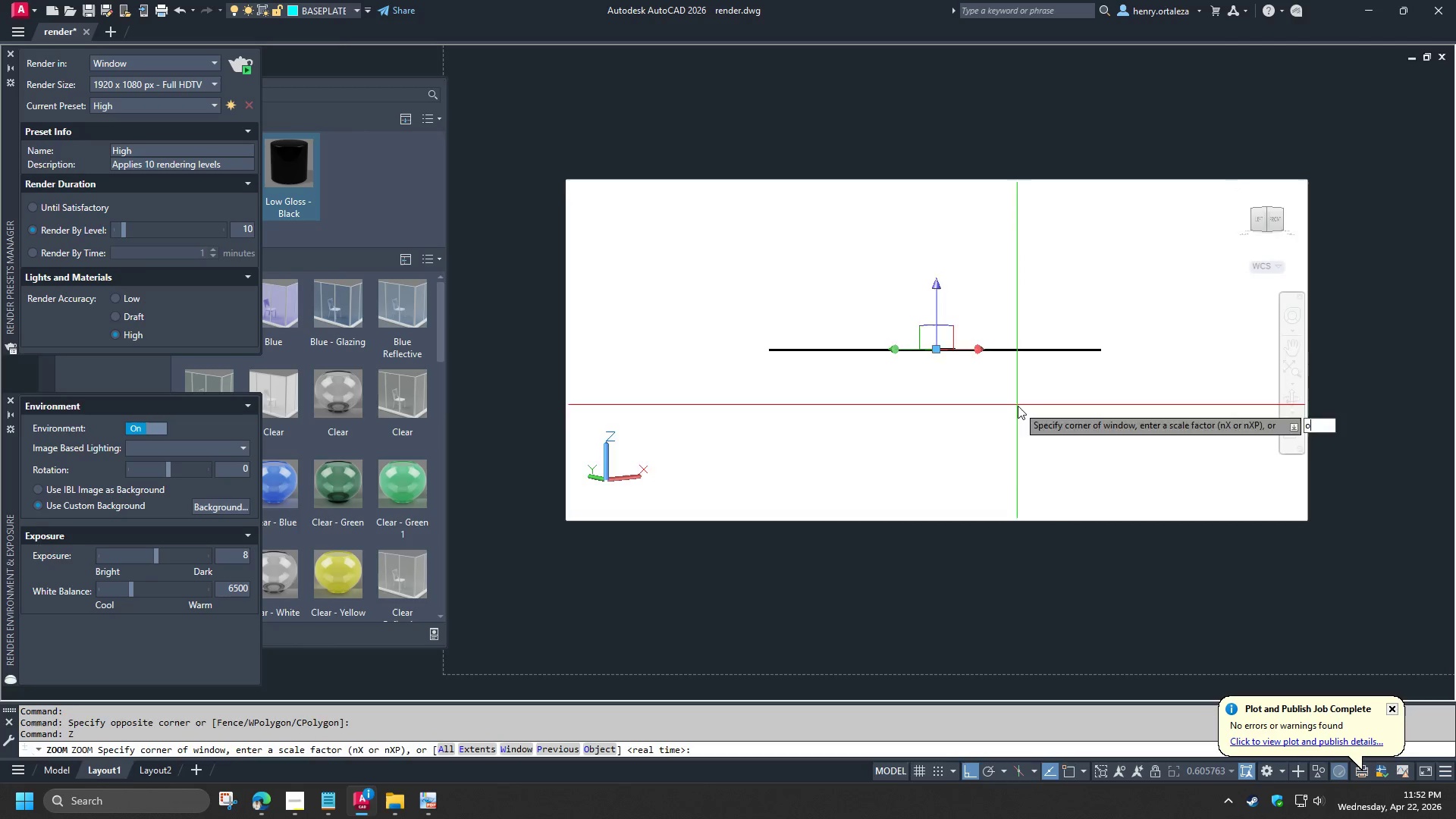 
key(Space)
 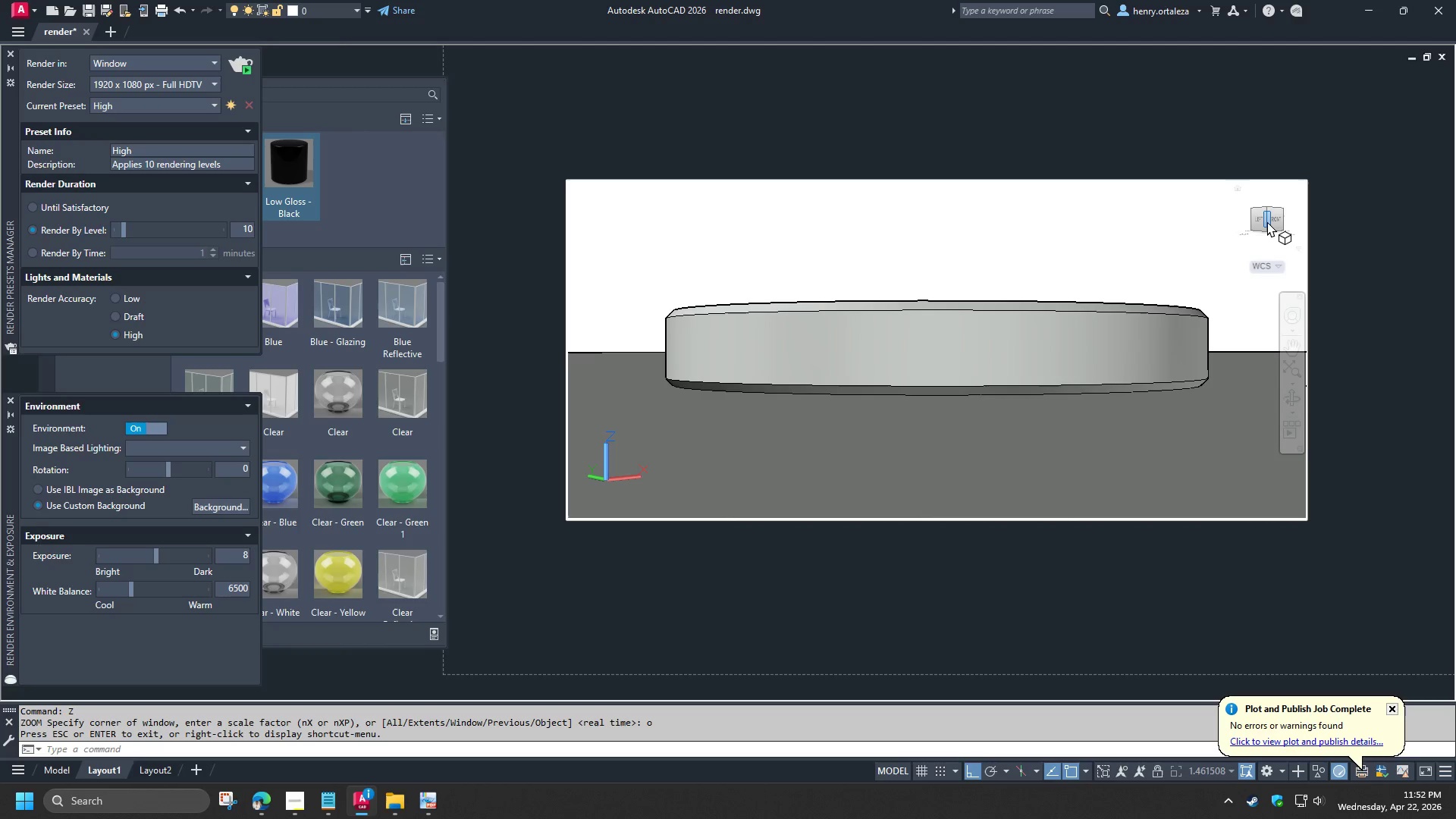 
left_click([1269, 210])
 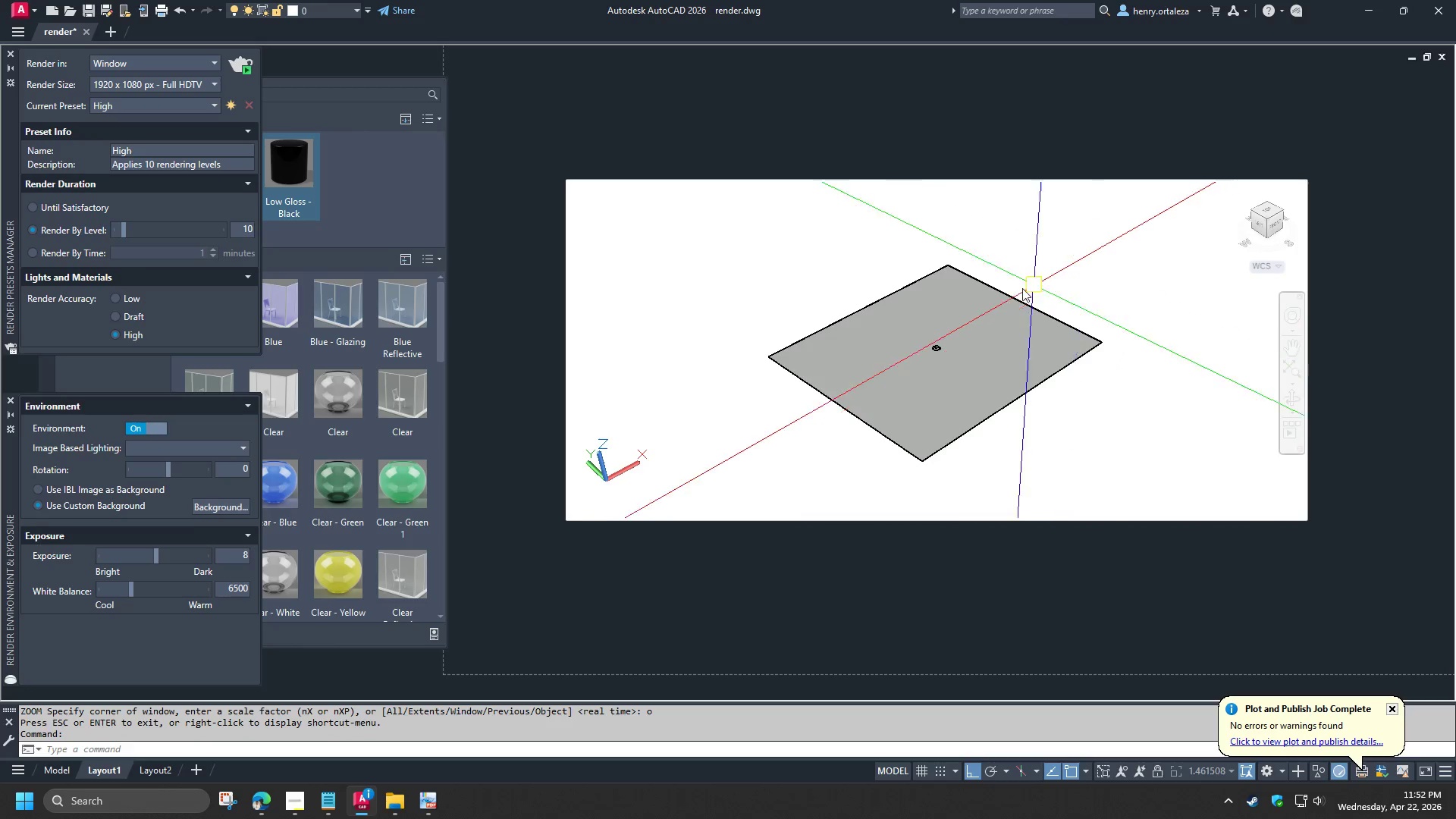 
key(Z)
 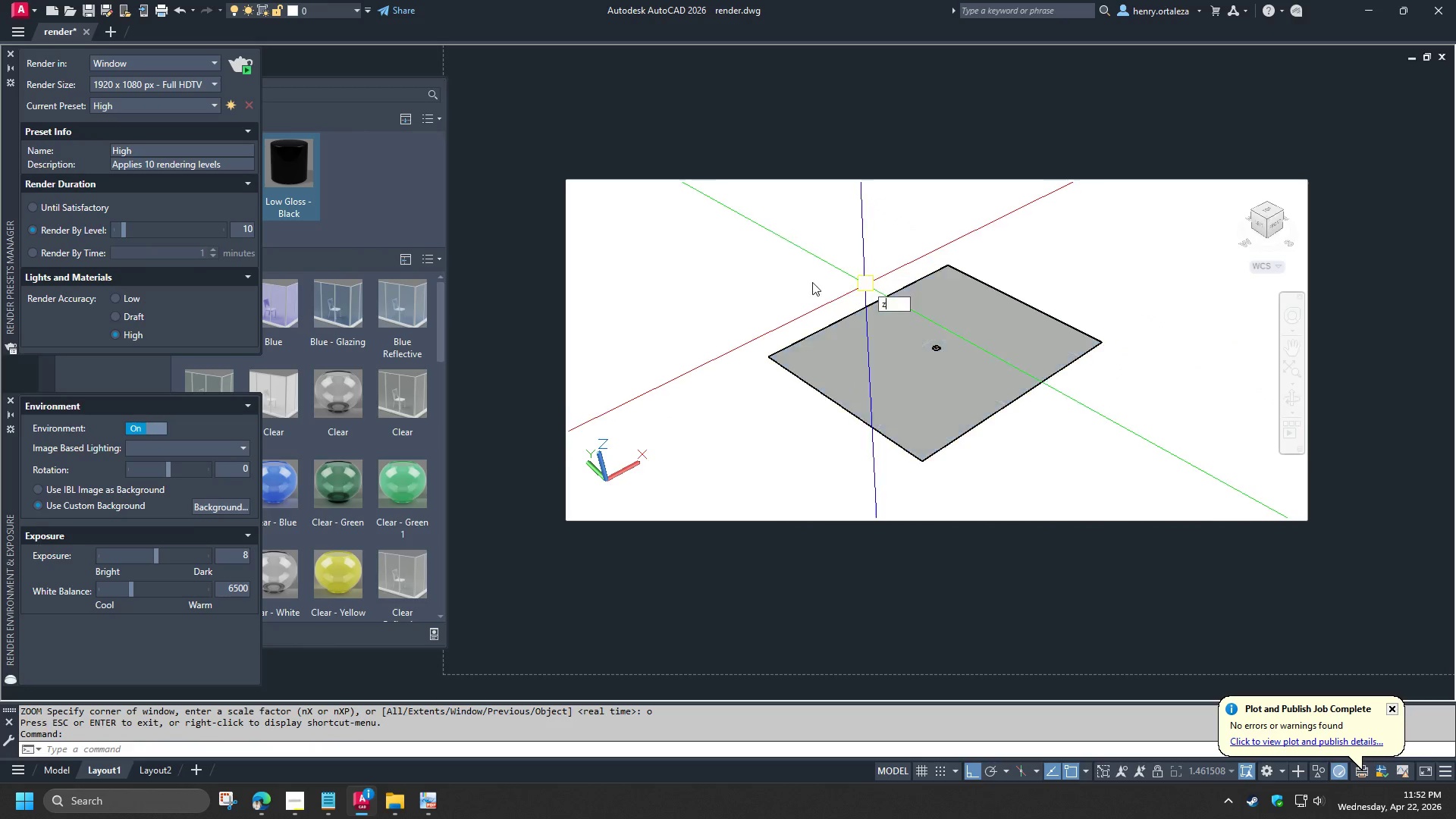 
key(Space)
 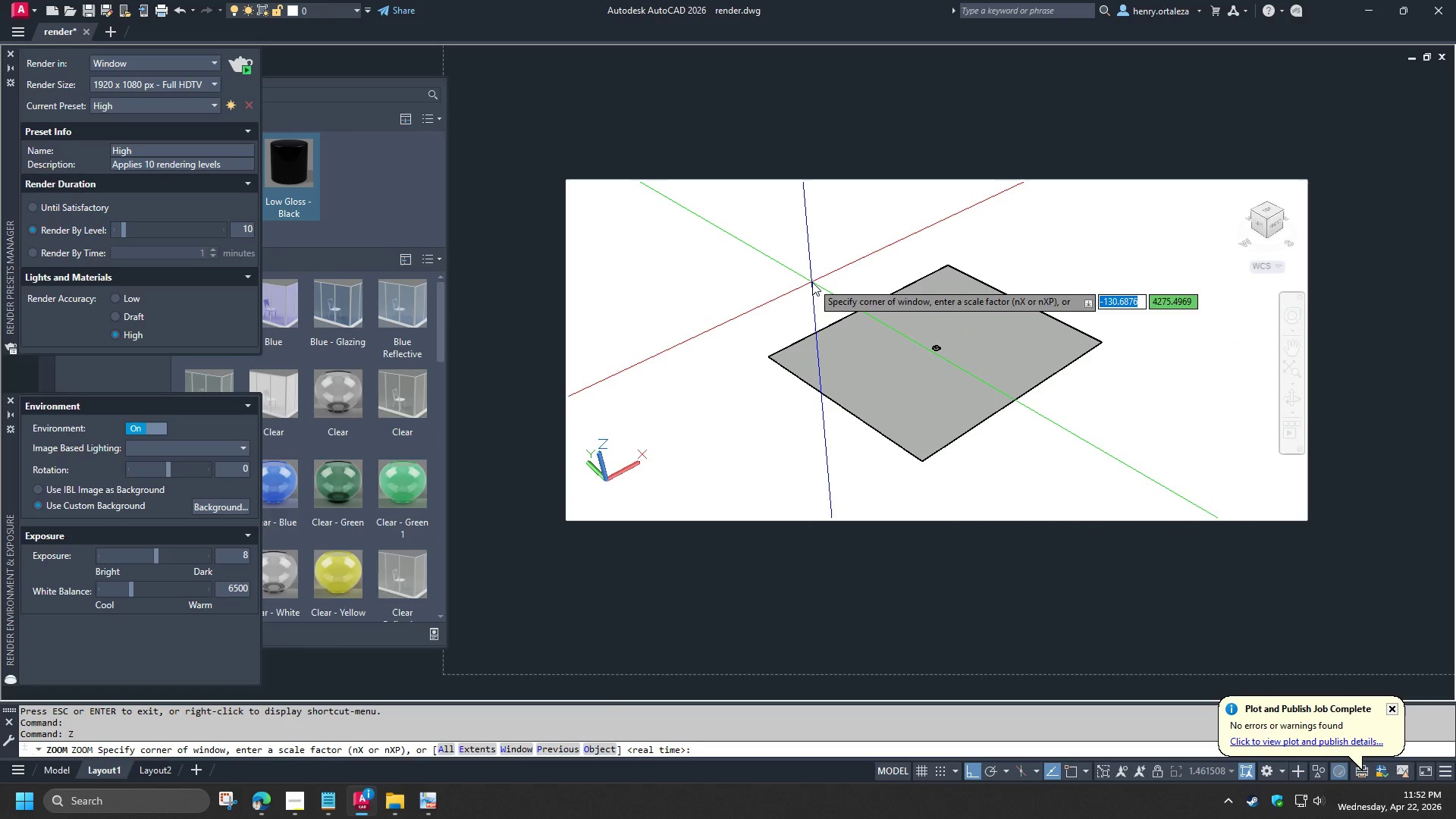 
key(O)
 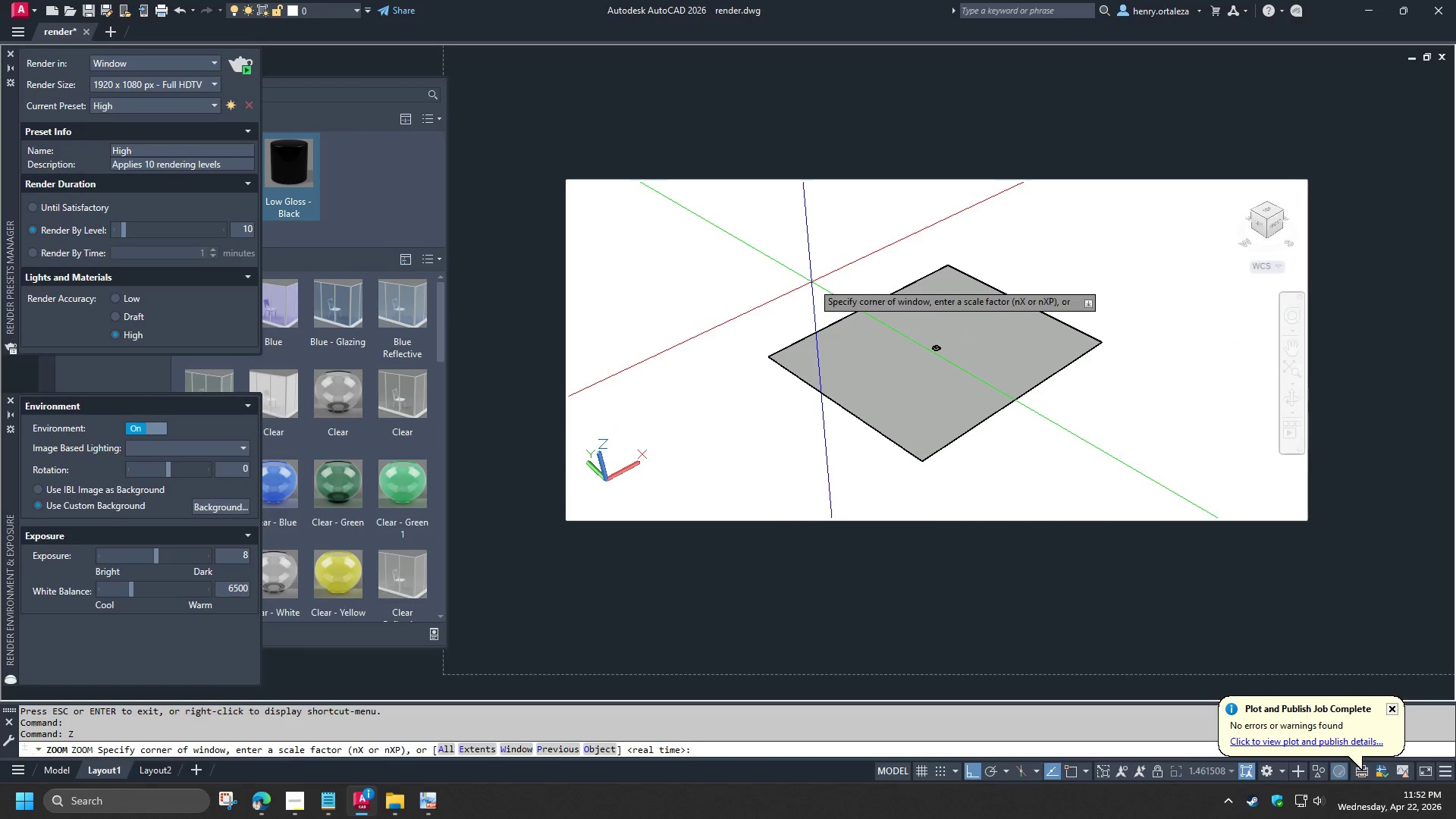 
key(Space)
 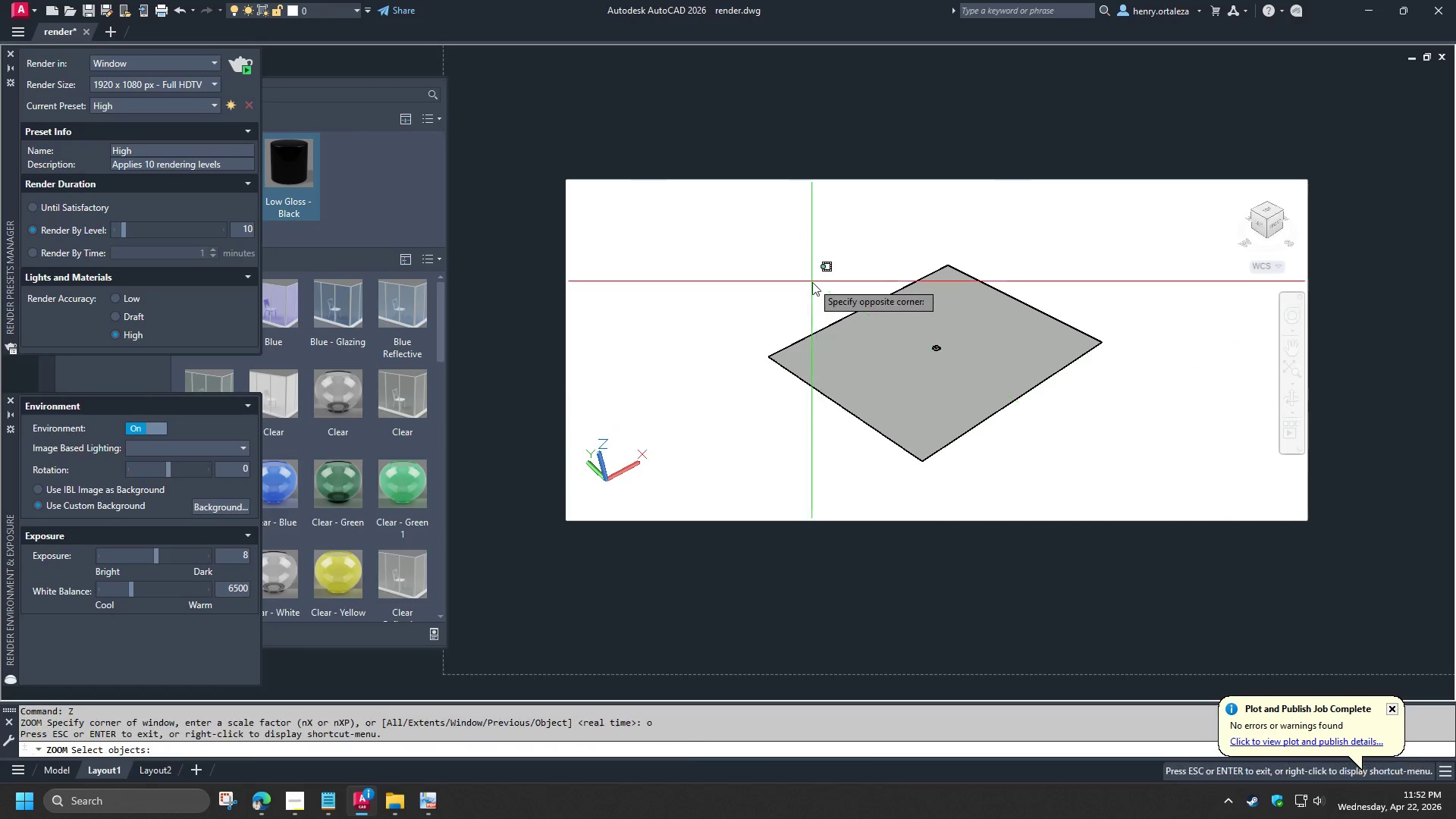 
left_click([812, 282])
 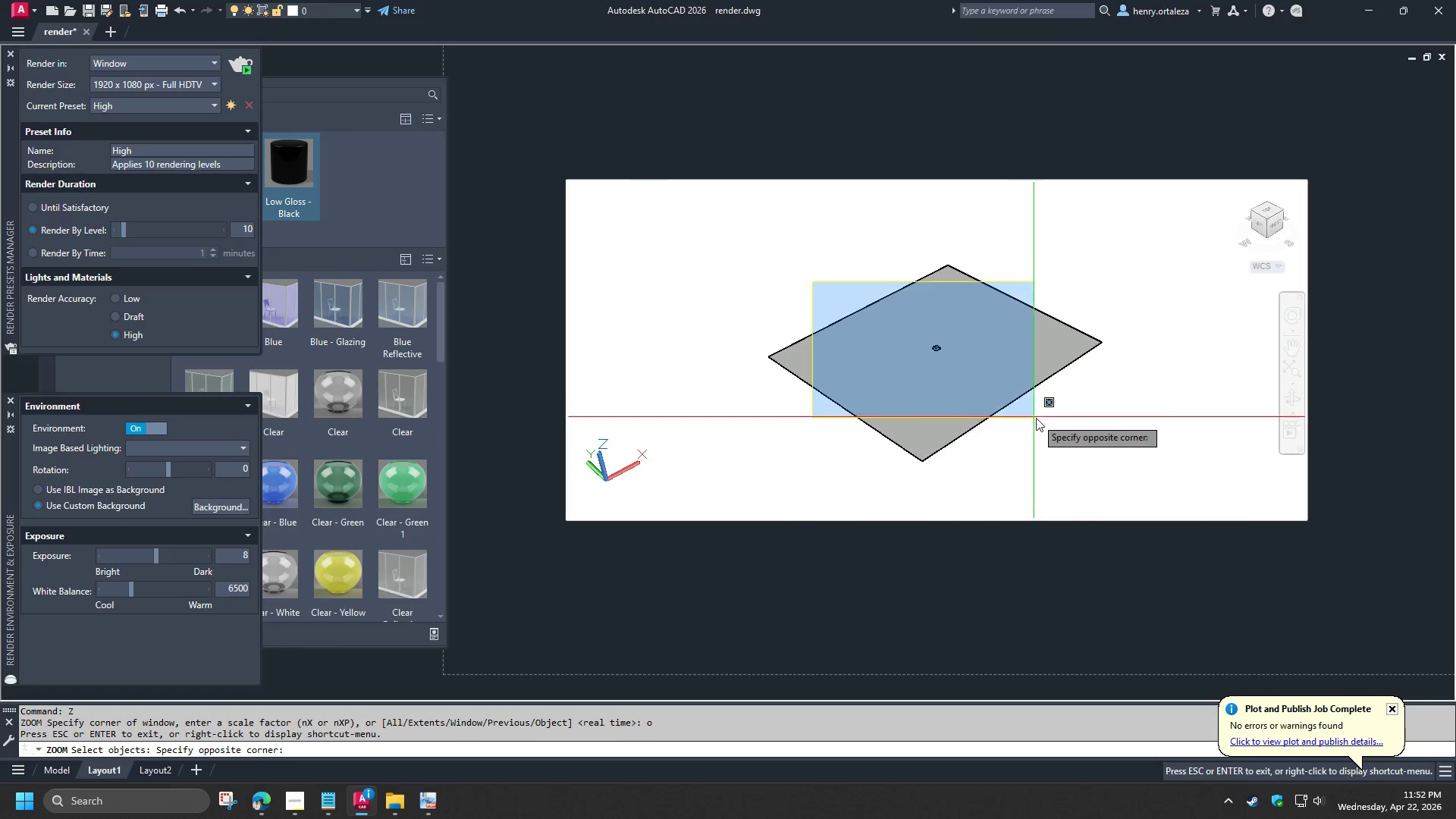 
left_click([1034, 410])
 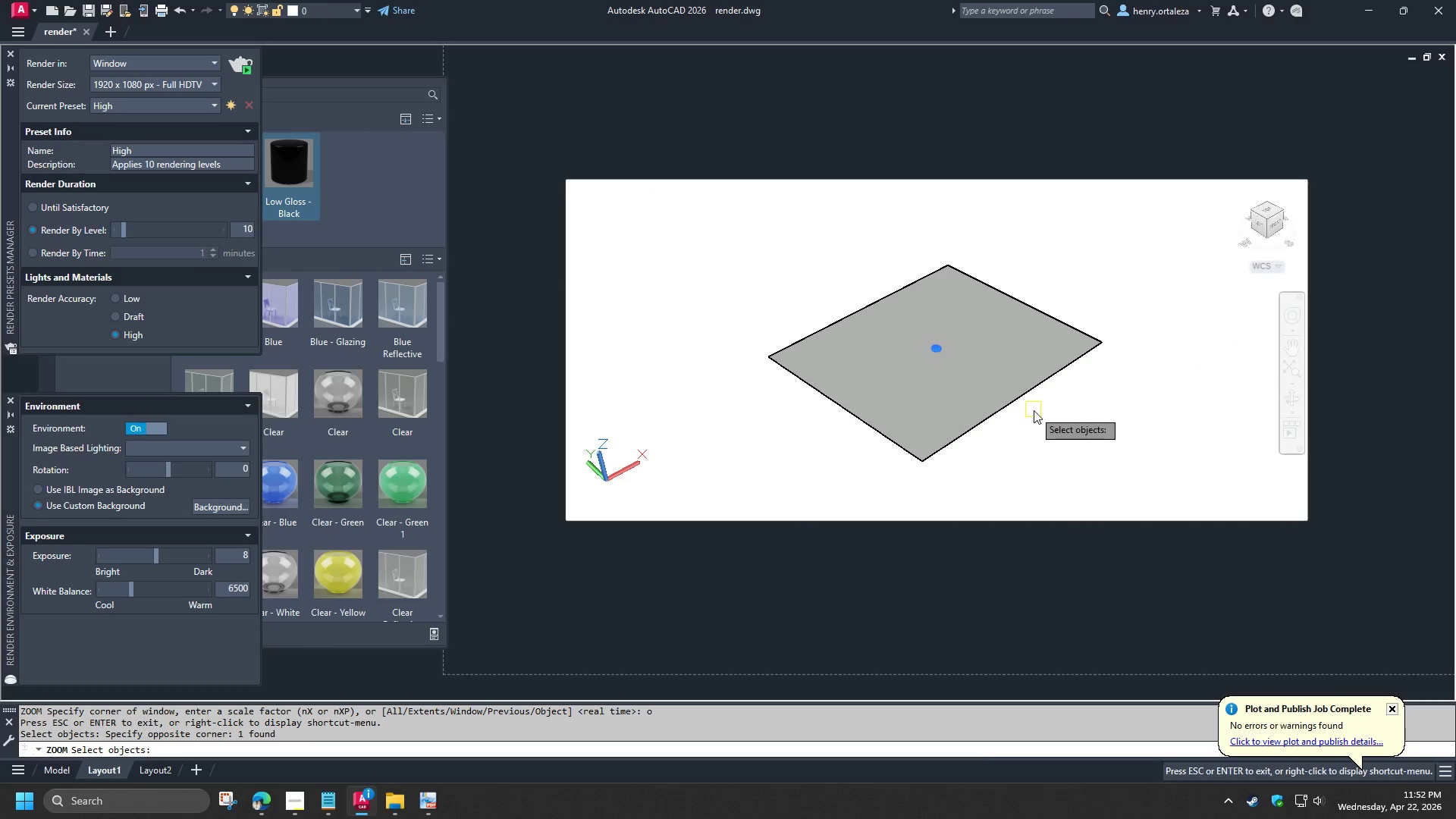 
key(Space)
 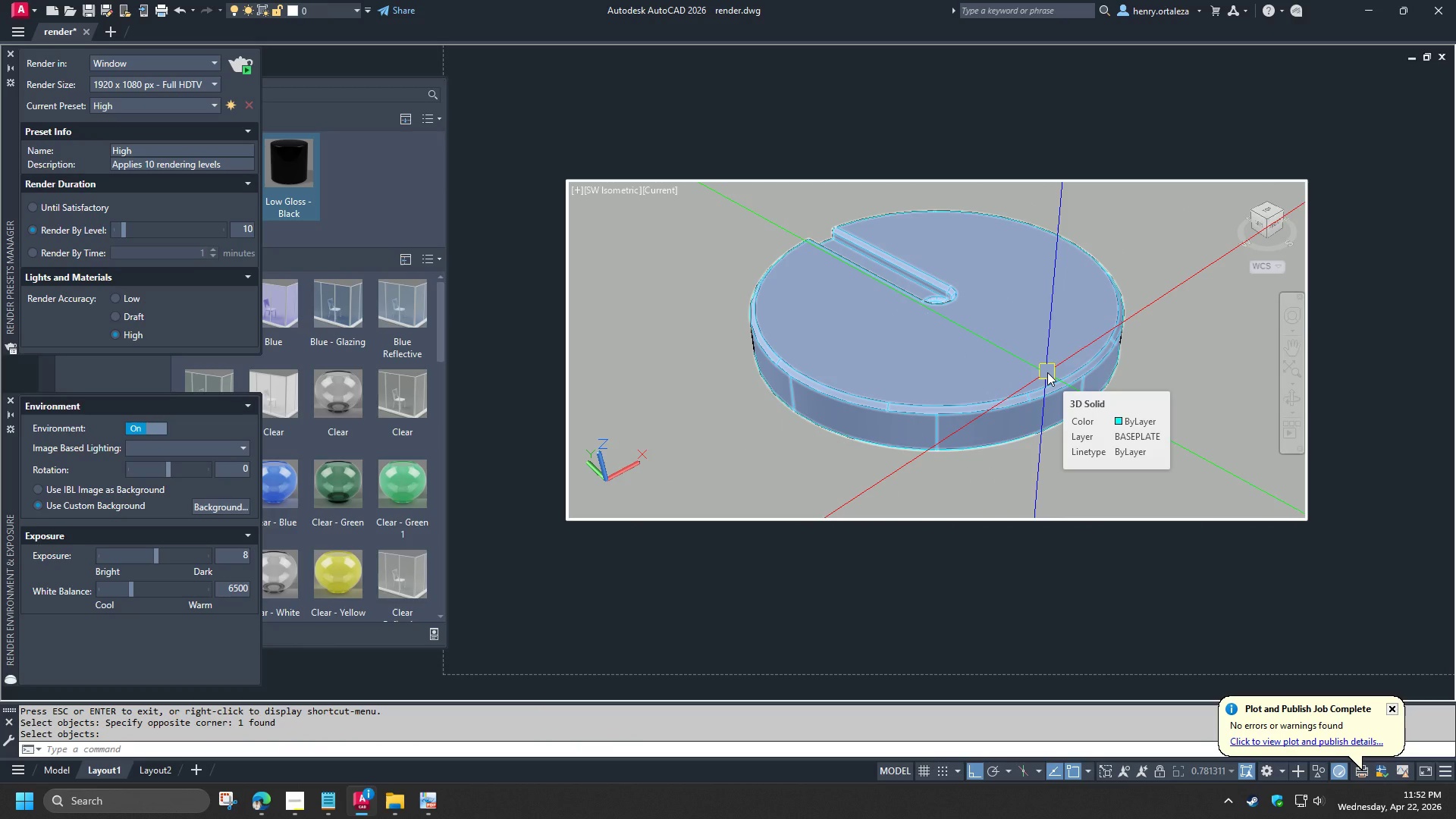 
key(Z)
 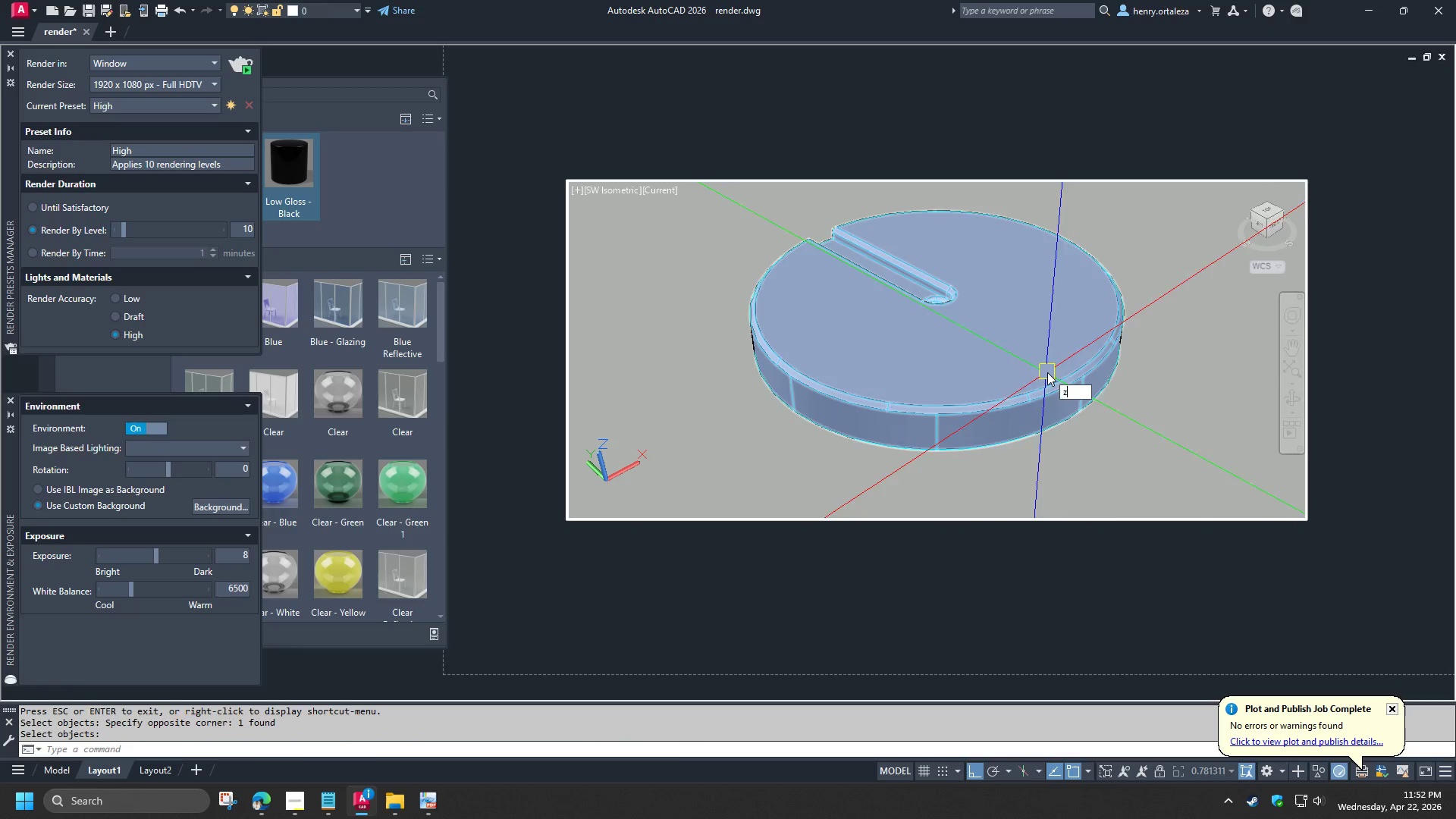 
key(Space)
 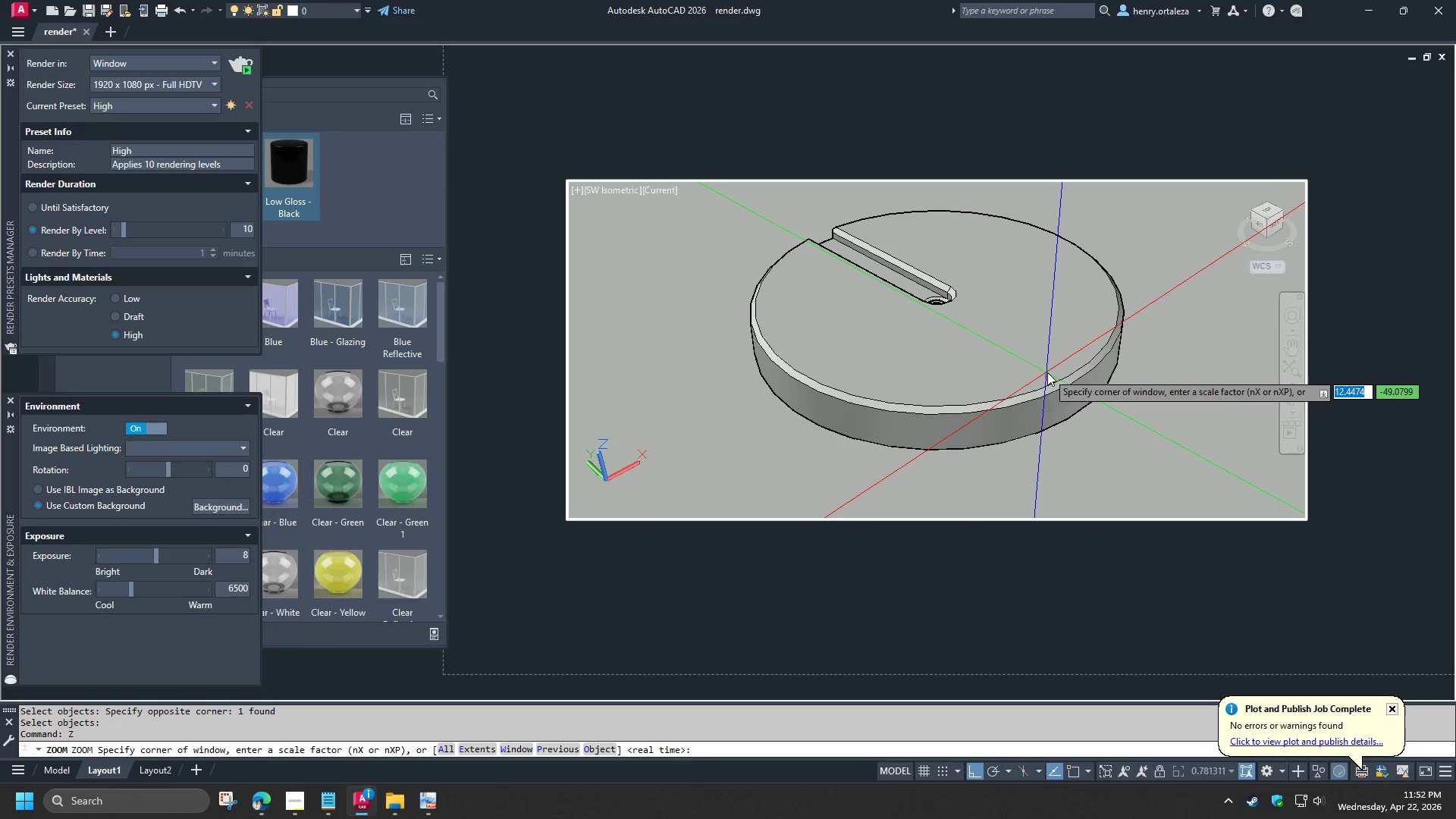 
key(O)
 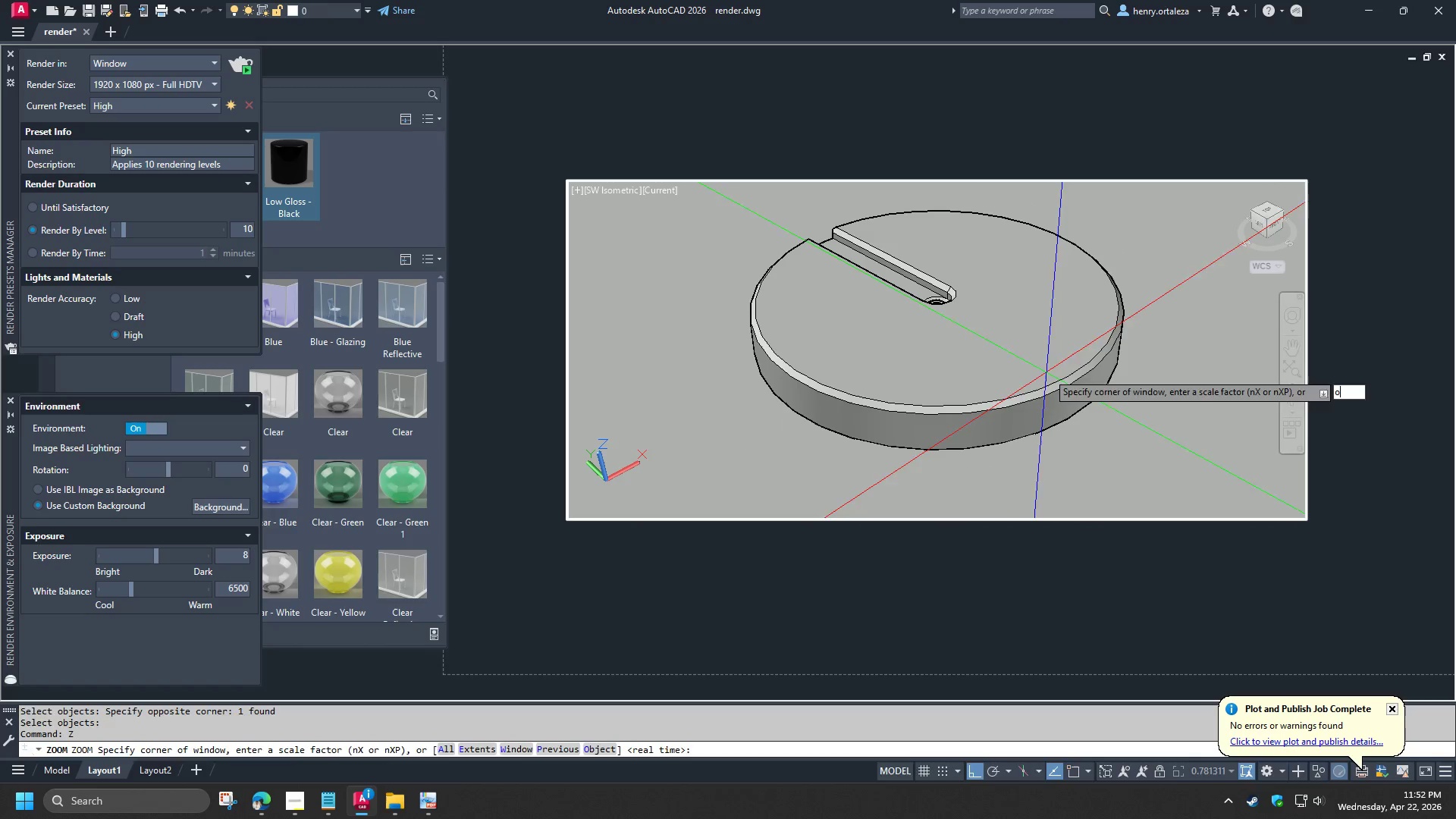 
key(Space)
 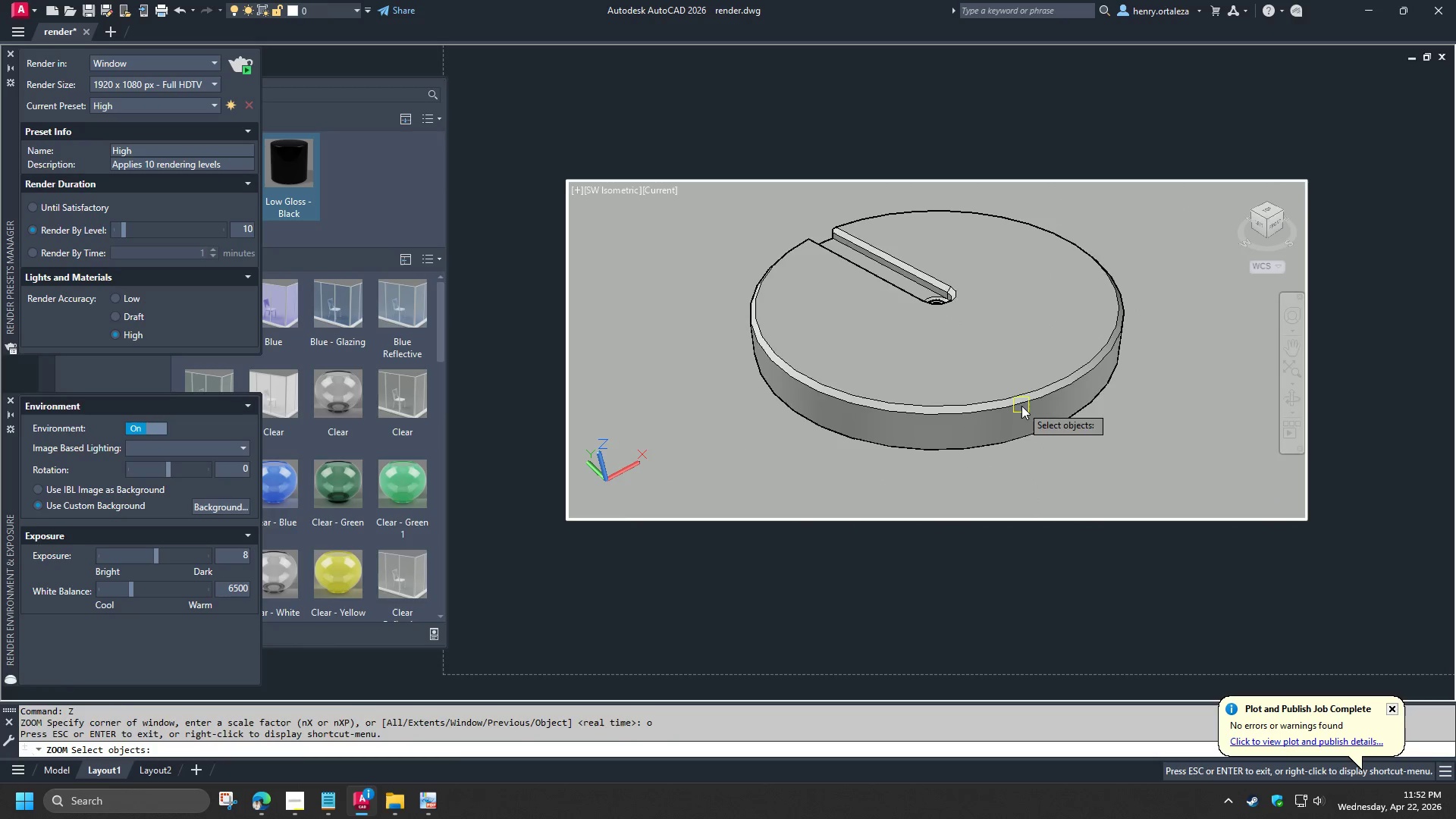 
left_click([1021, 406])
 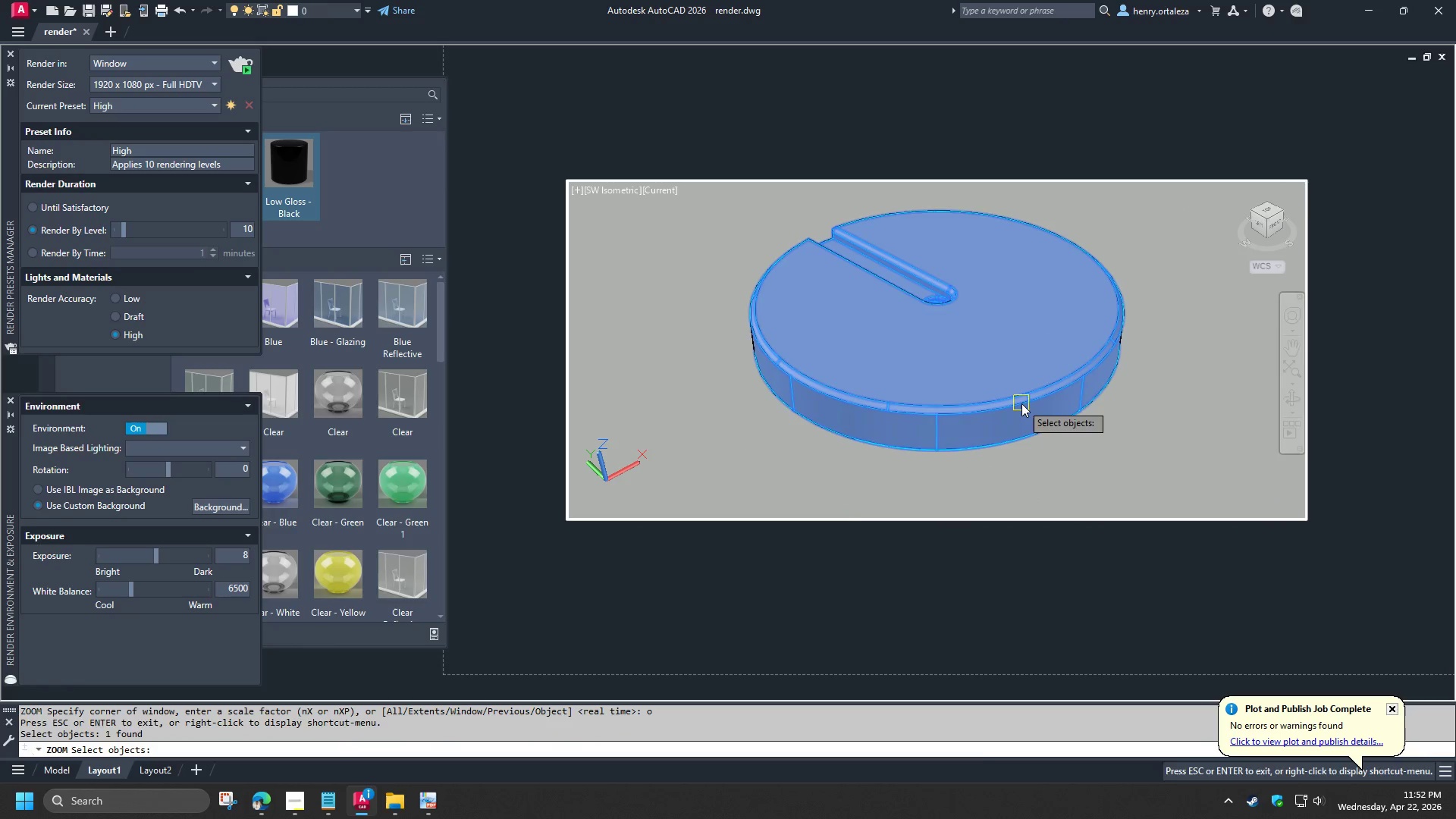 
key(Space)
 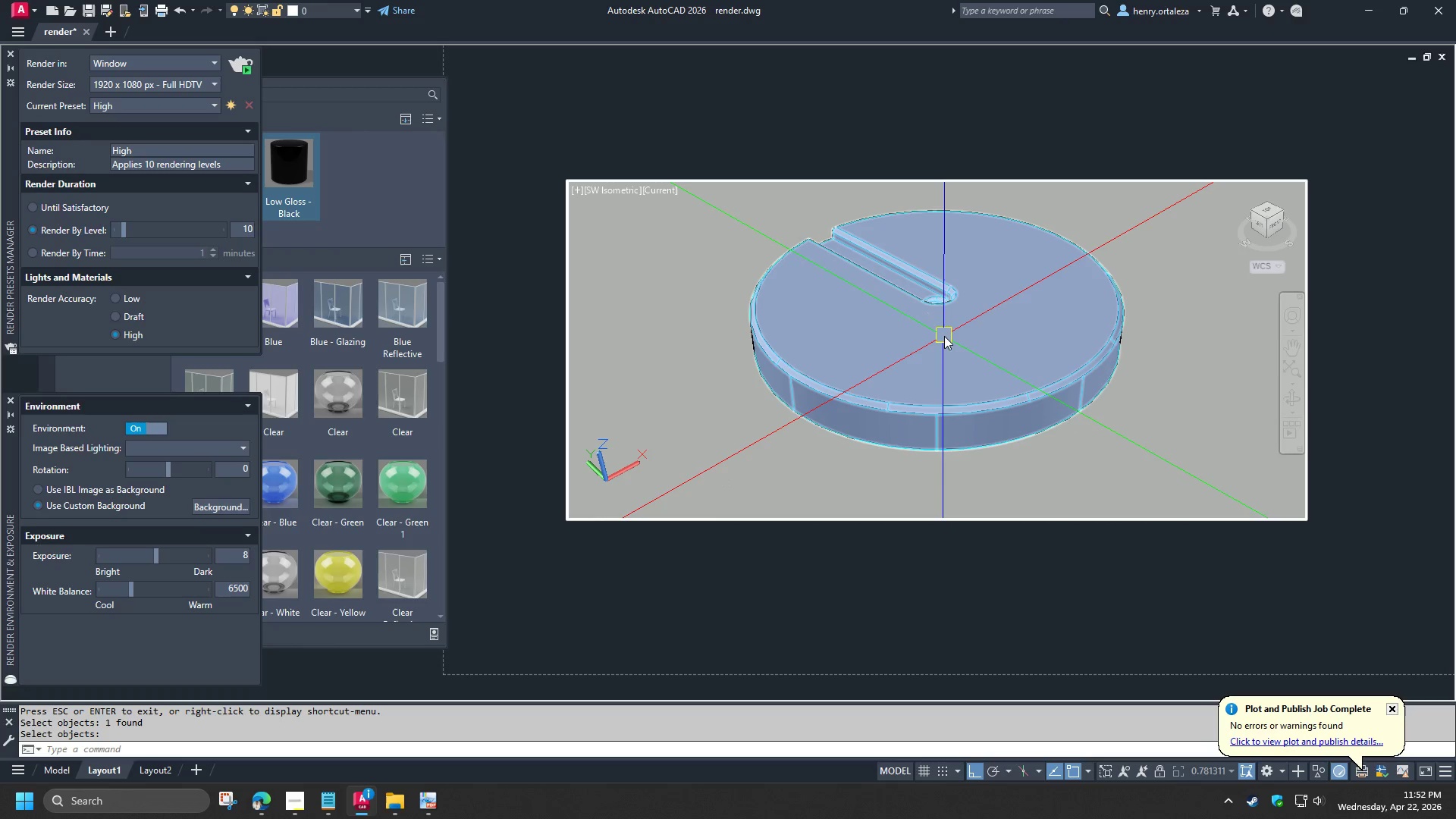 
key(Z)
 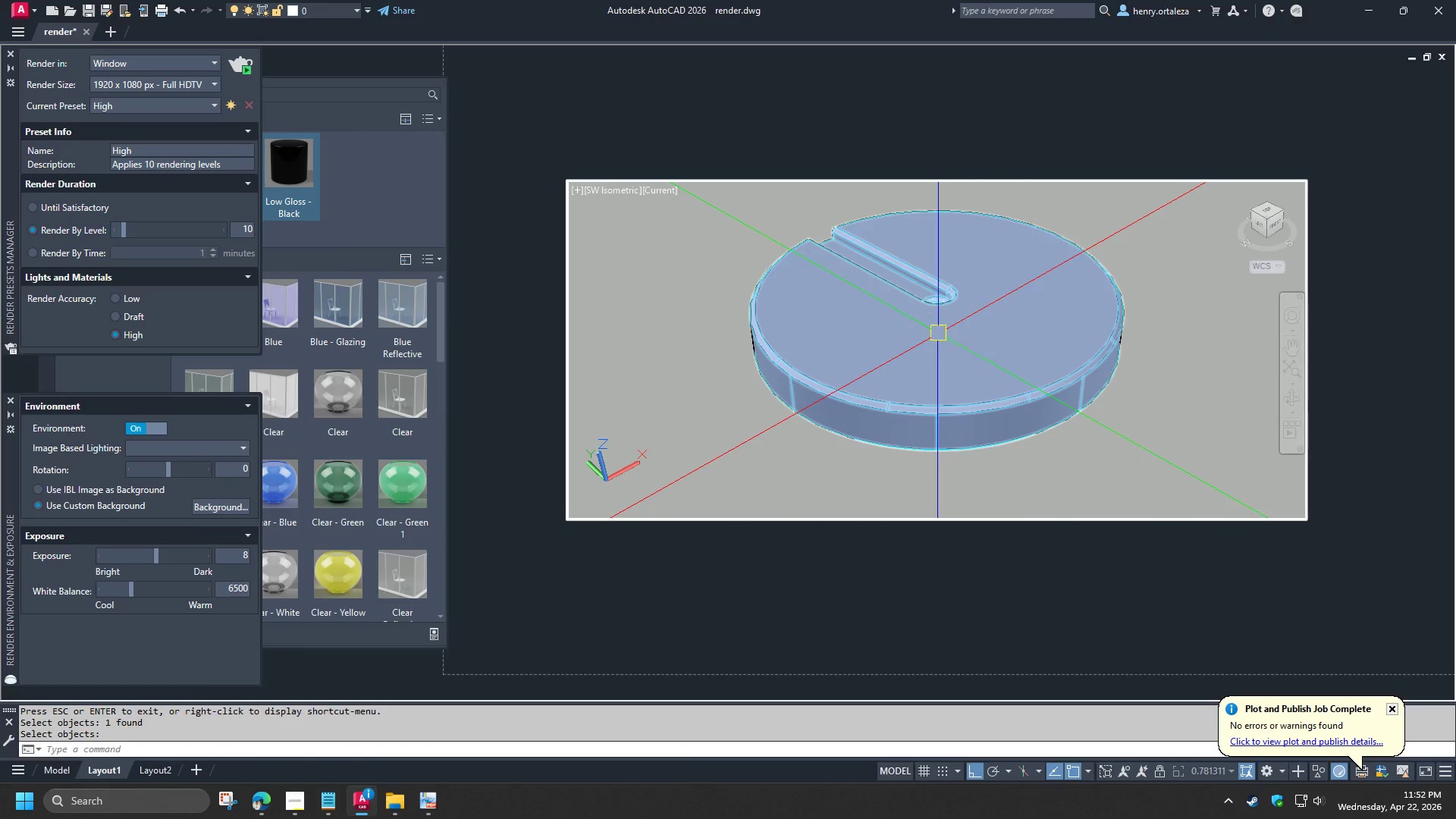 
key(Space)
 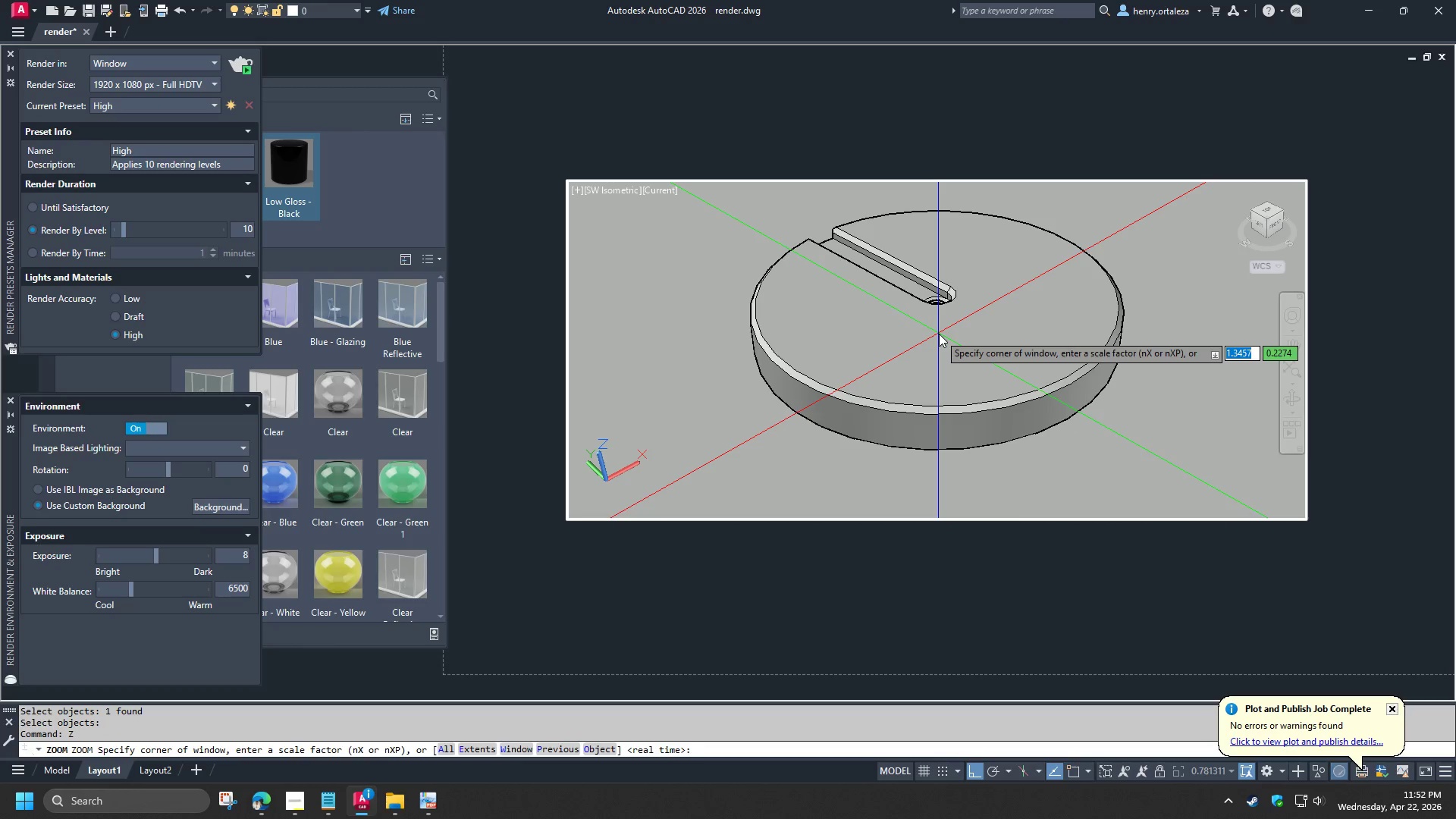 
key(Space)
 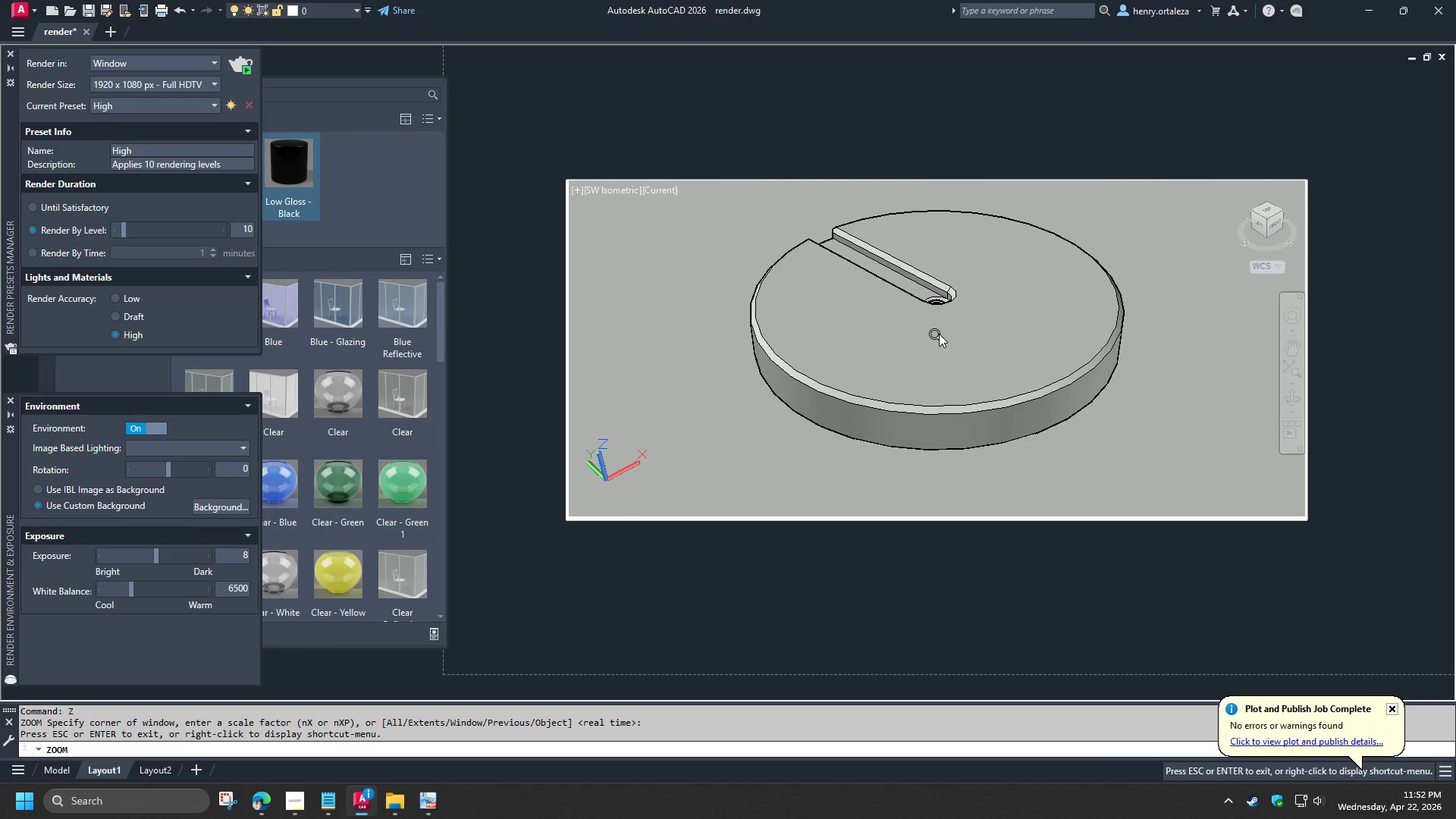 
left_click_drag(start_coordinate=[939, 334], to_coordinate=[928, 214])
 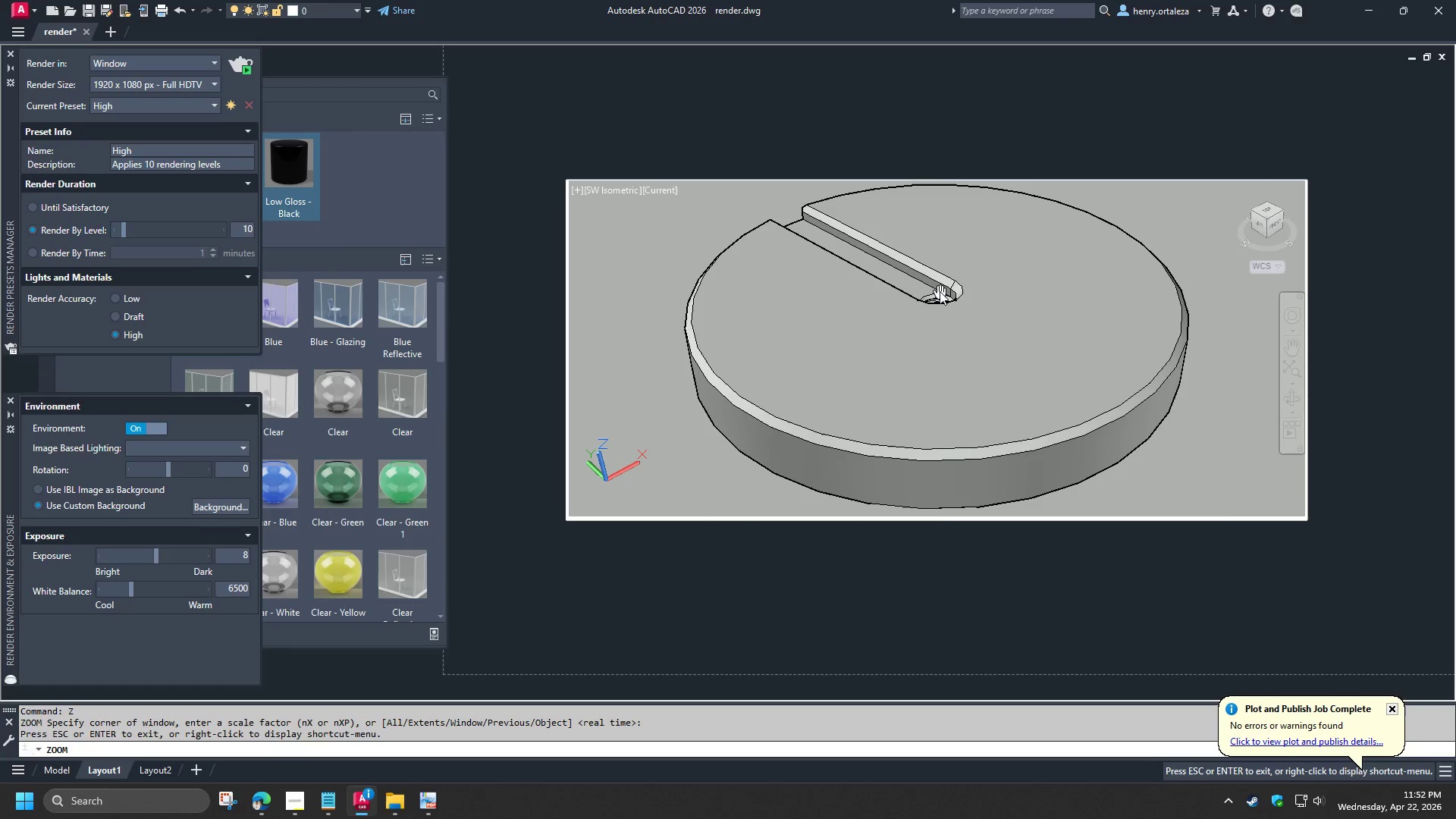 
wait(8.81)
 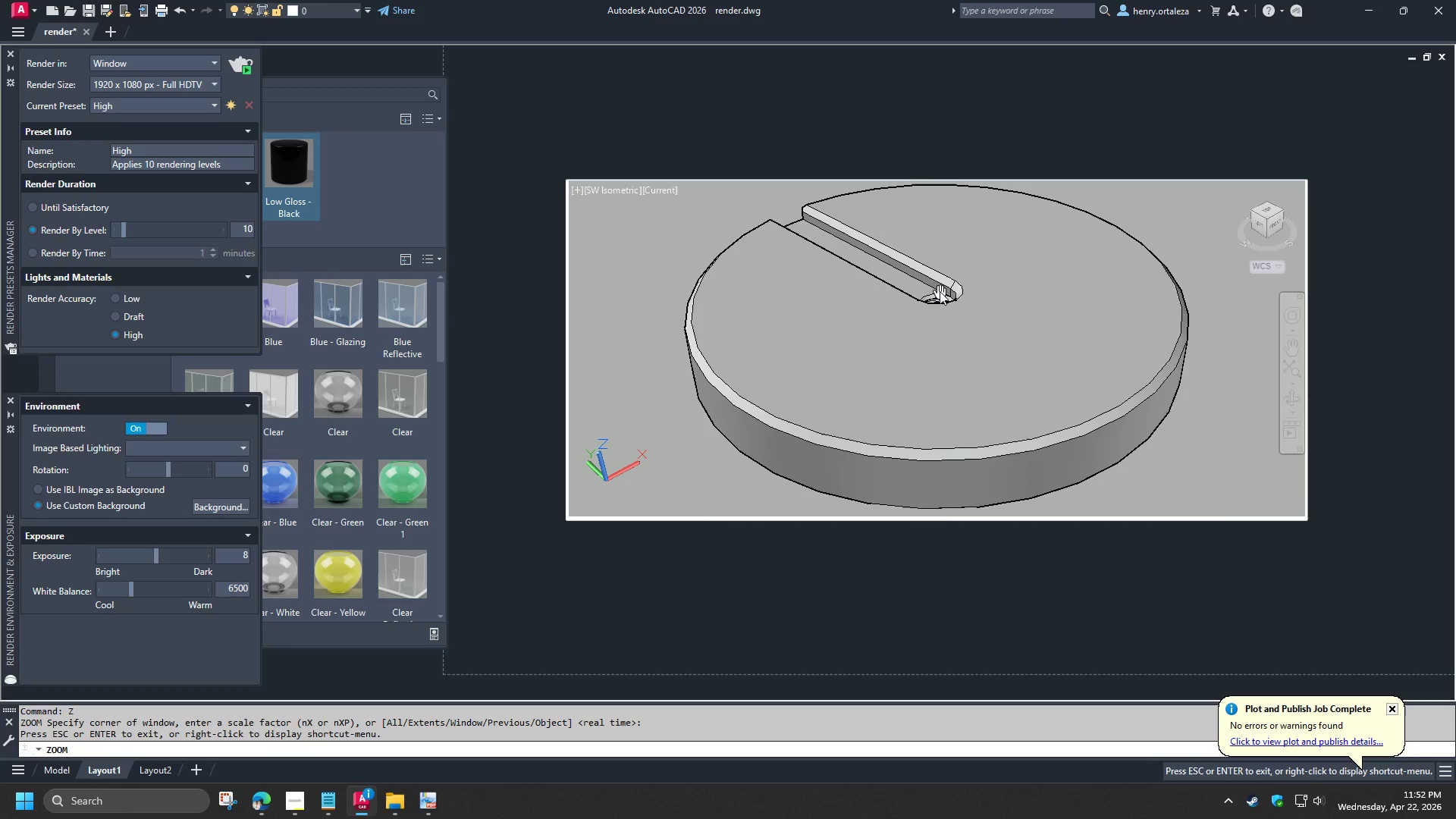 
type( rr )
 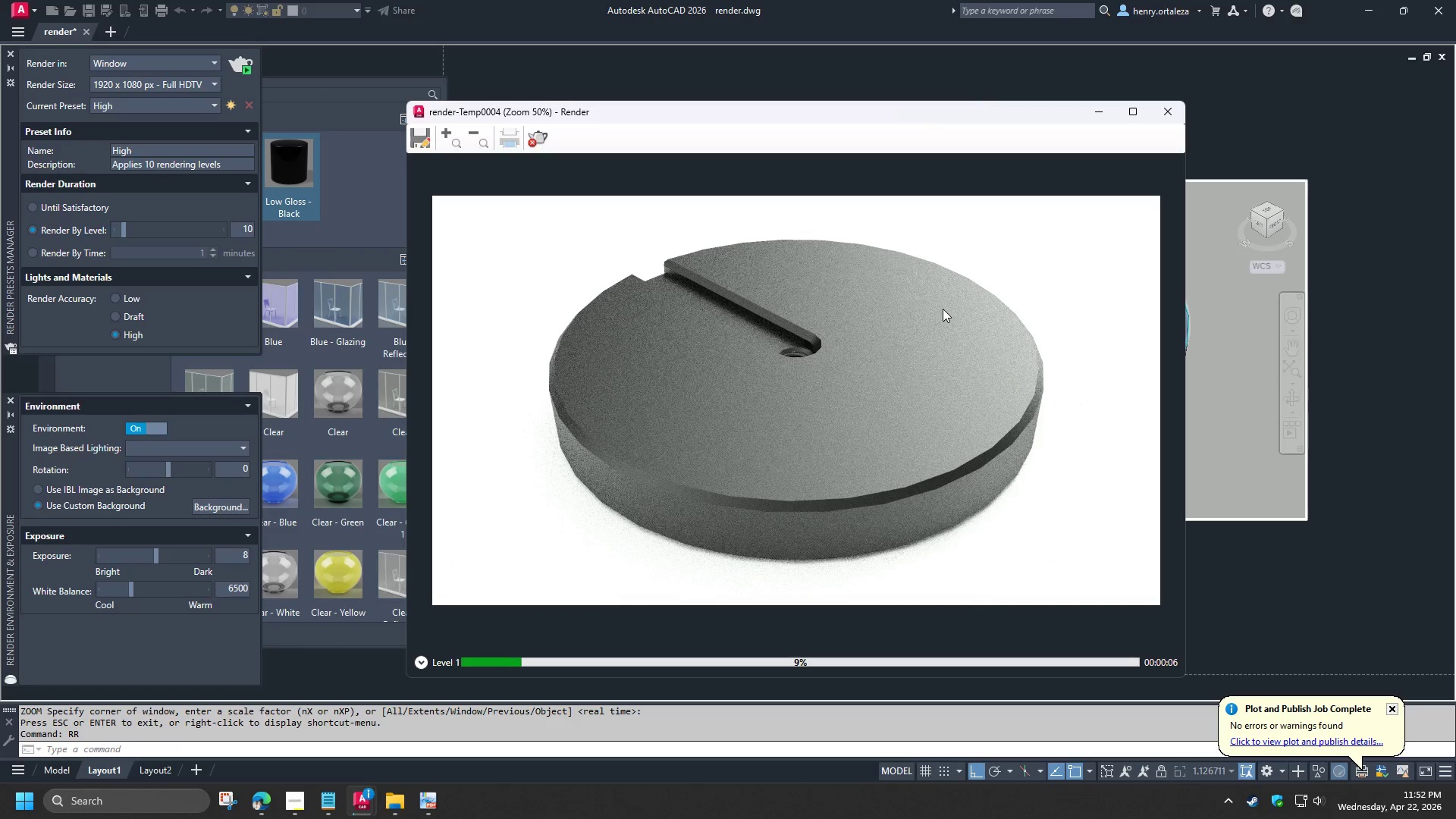 
wait(11.98)
 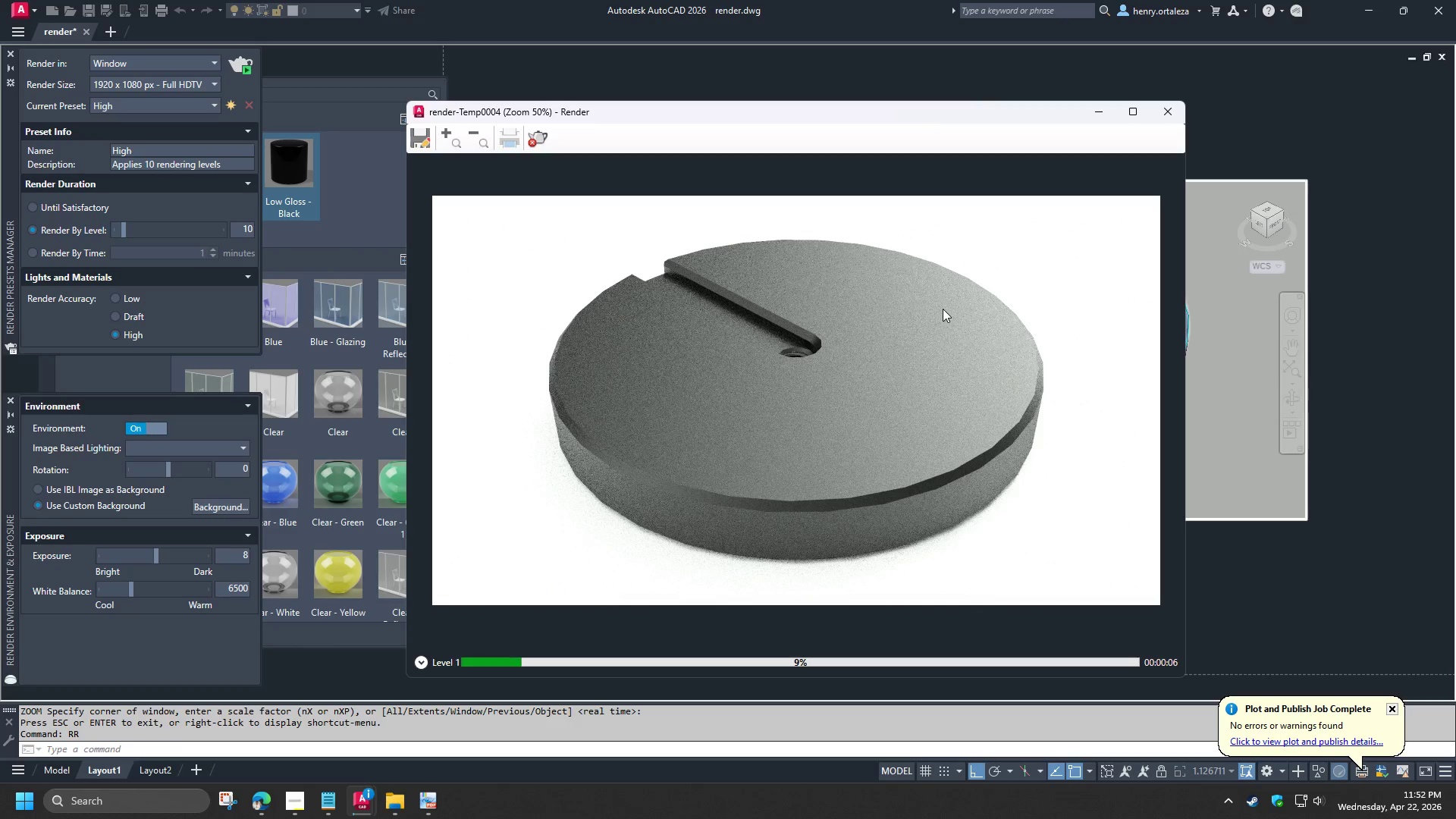 
left_click([397, 811])
 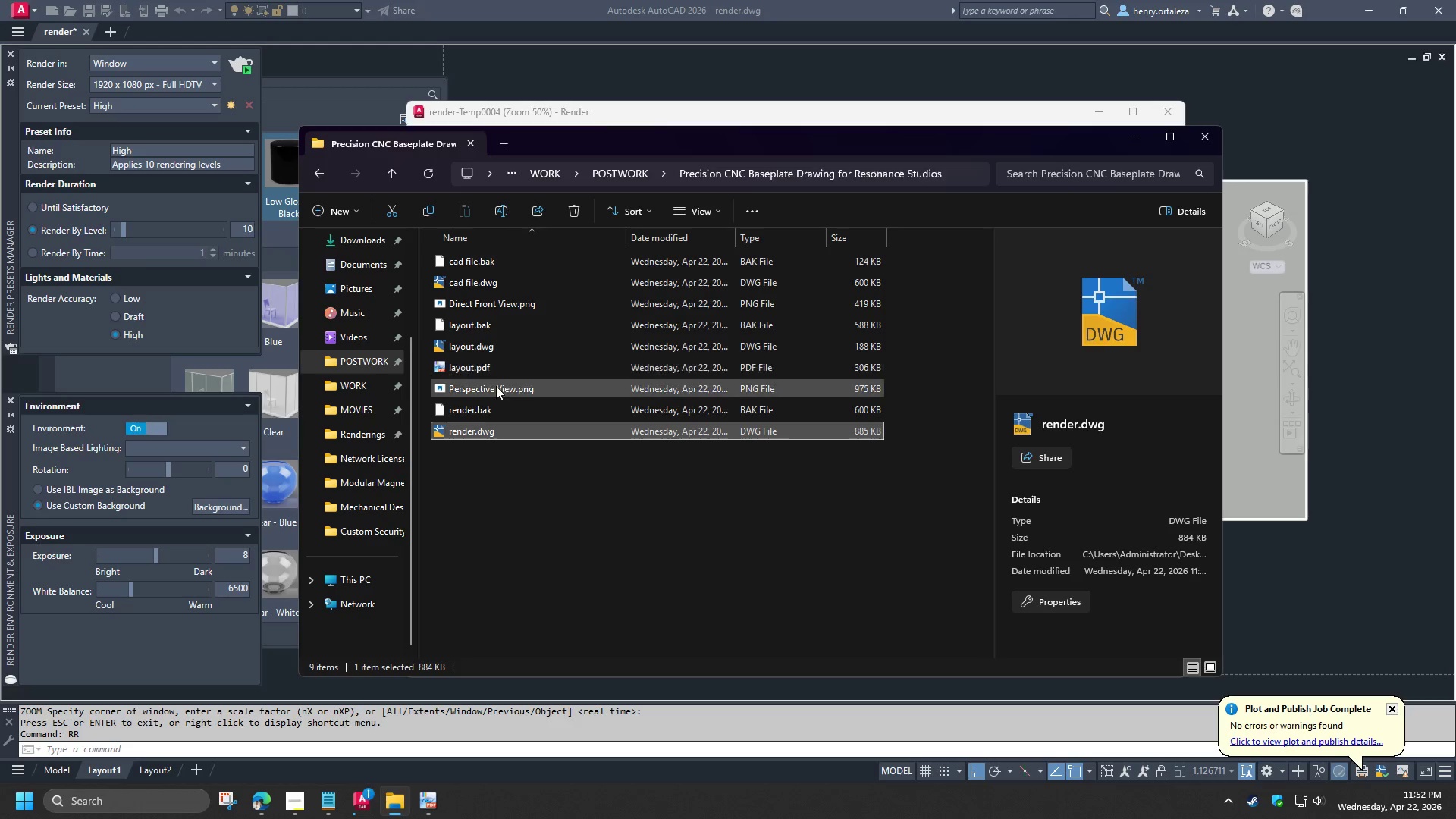 
left_click([495, 393])
 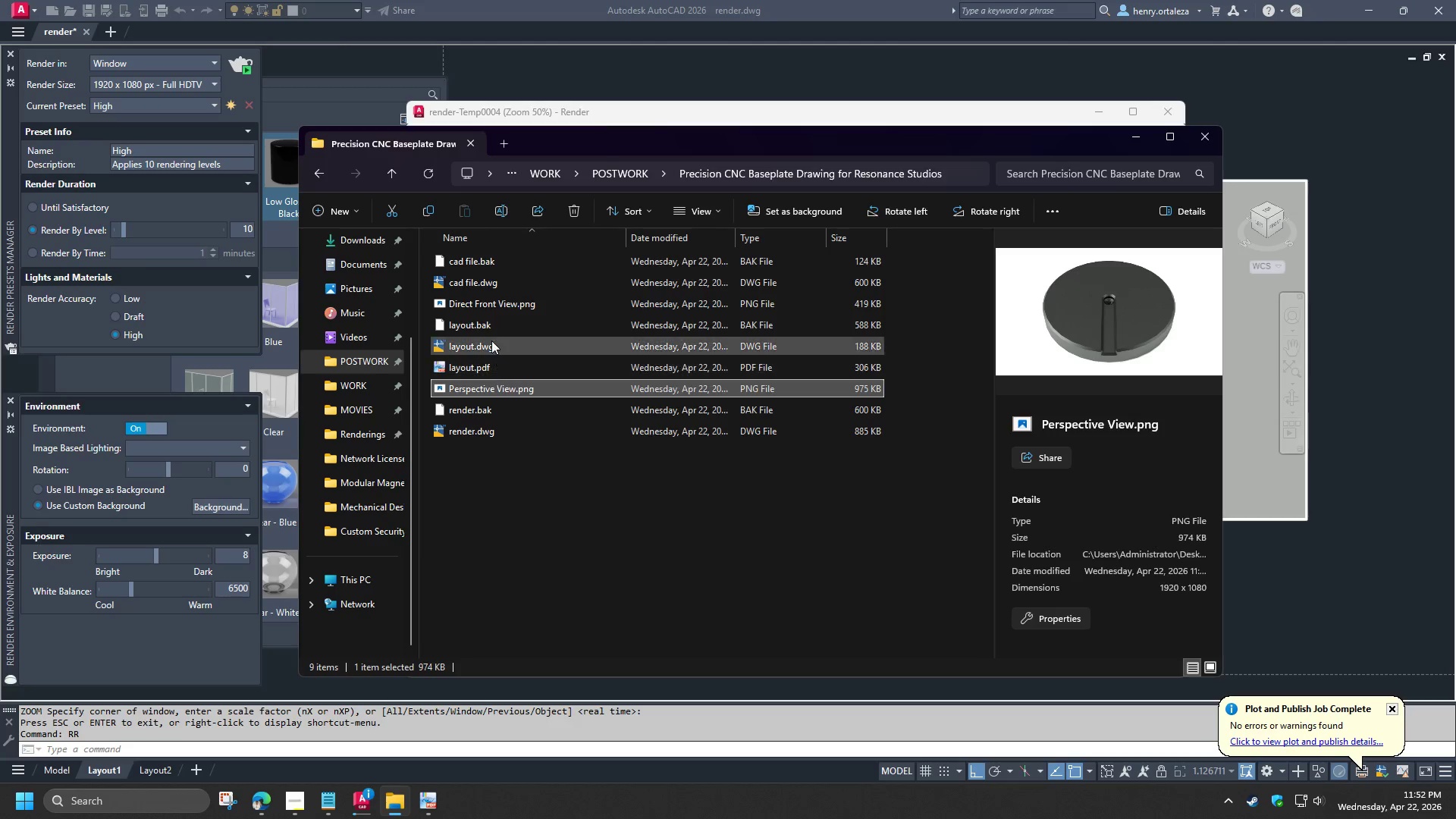 
left_click([488, 306])
 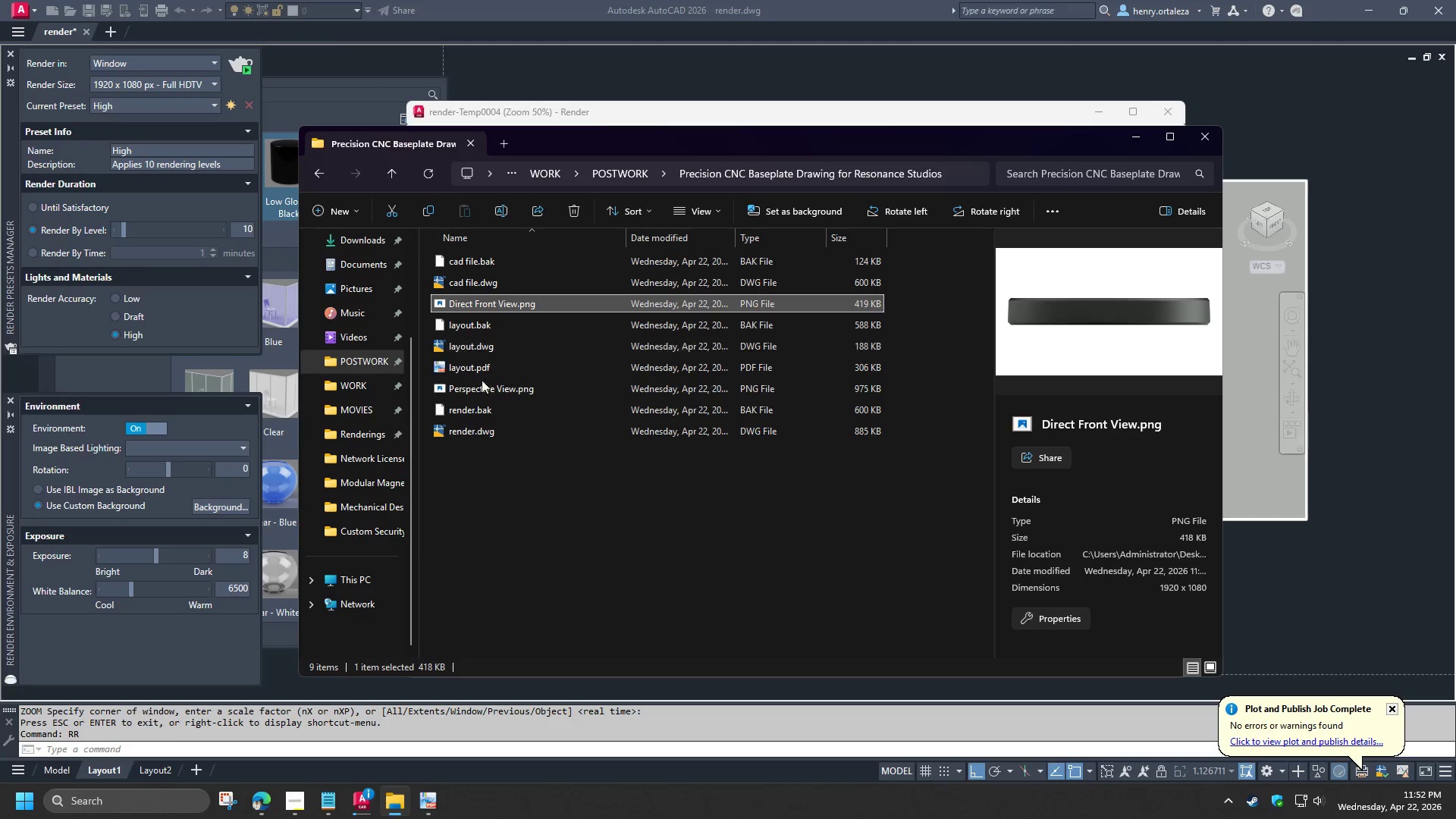 
double_click([482, 388])
 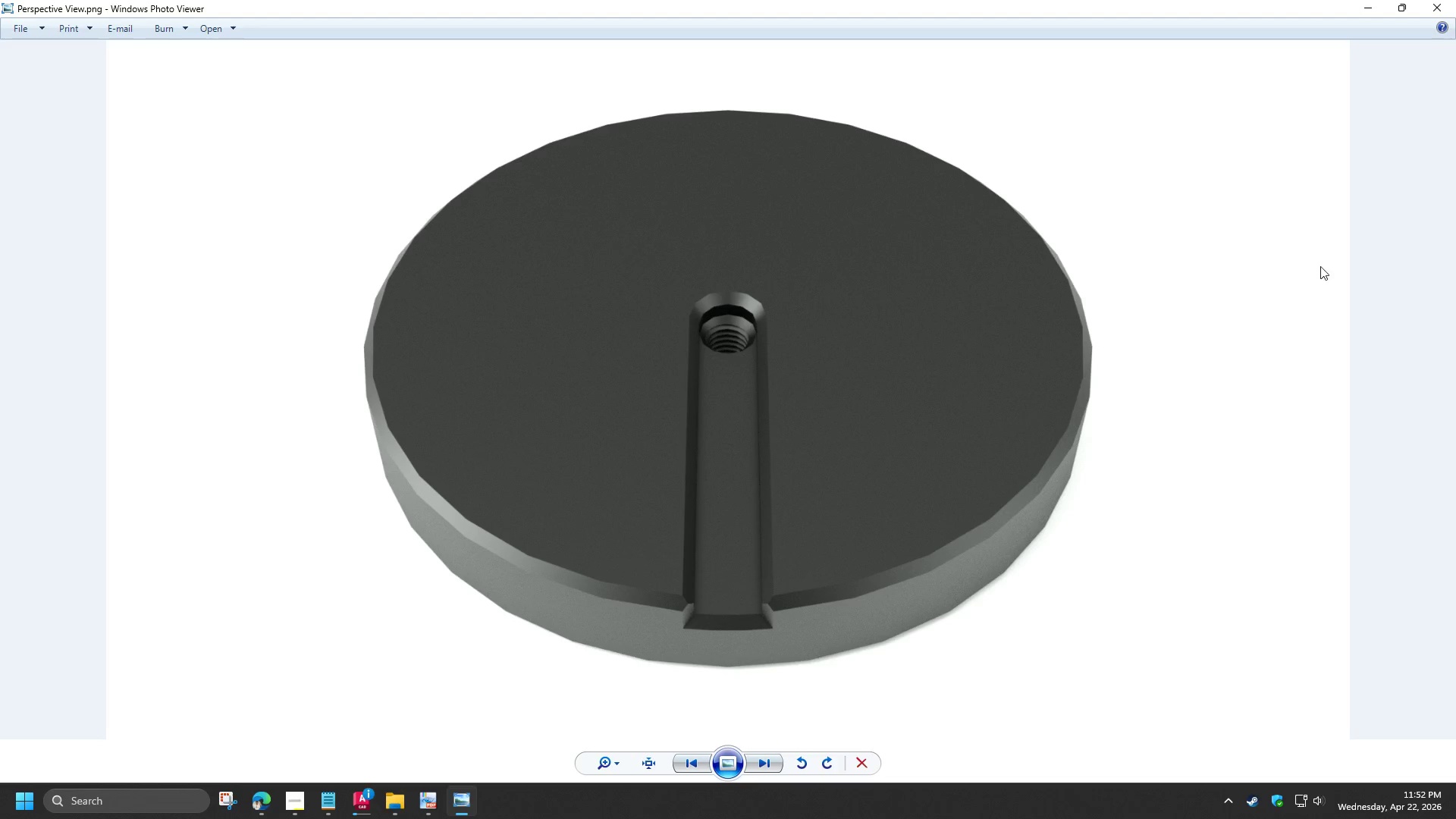 
wait(5.44)
 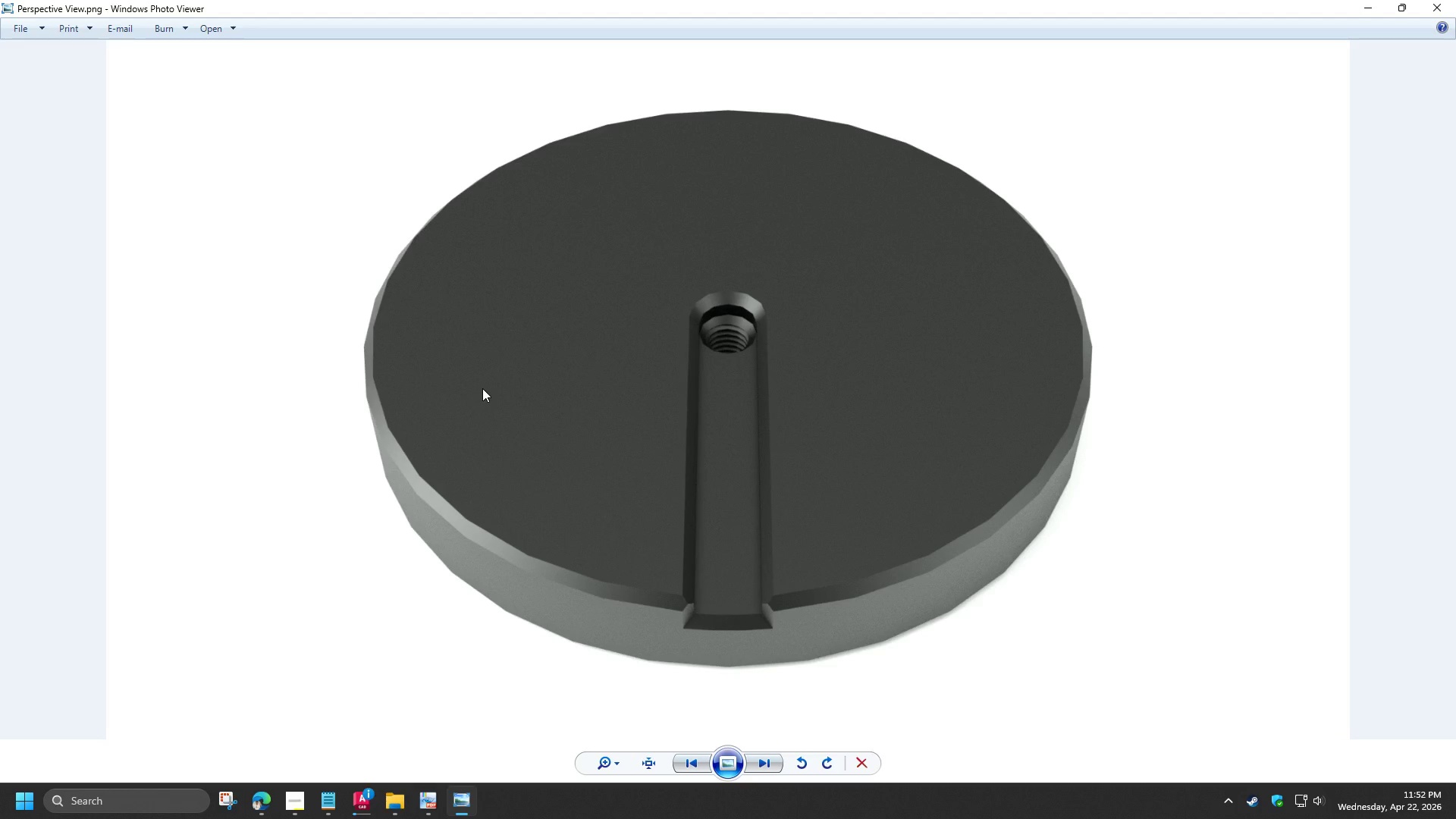 
left_click([1437, 0])
 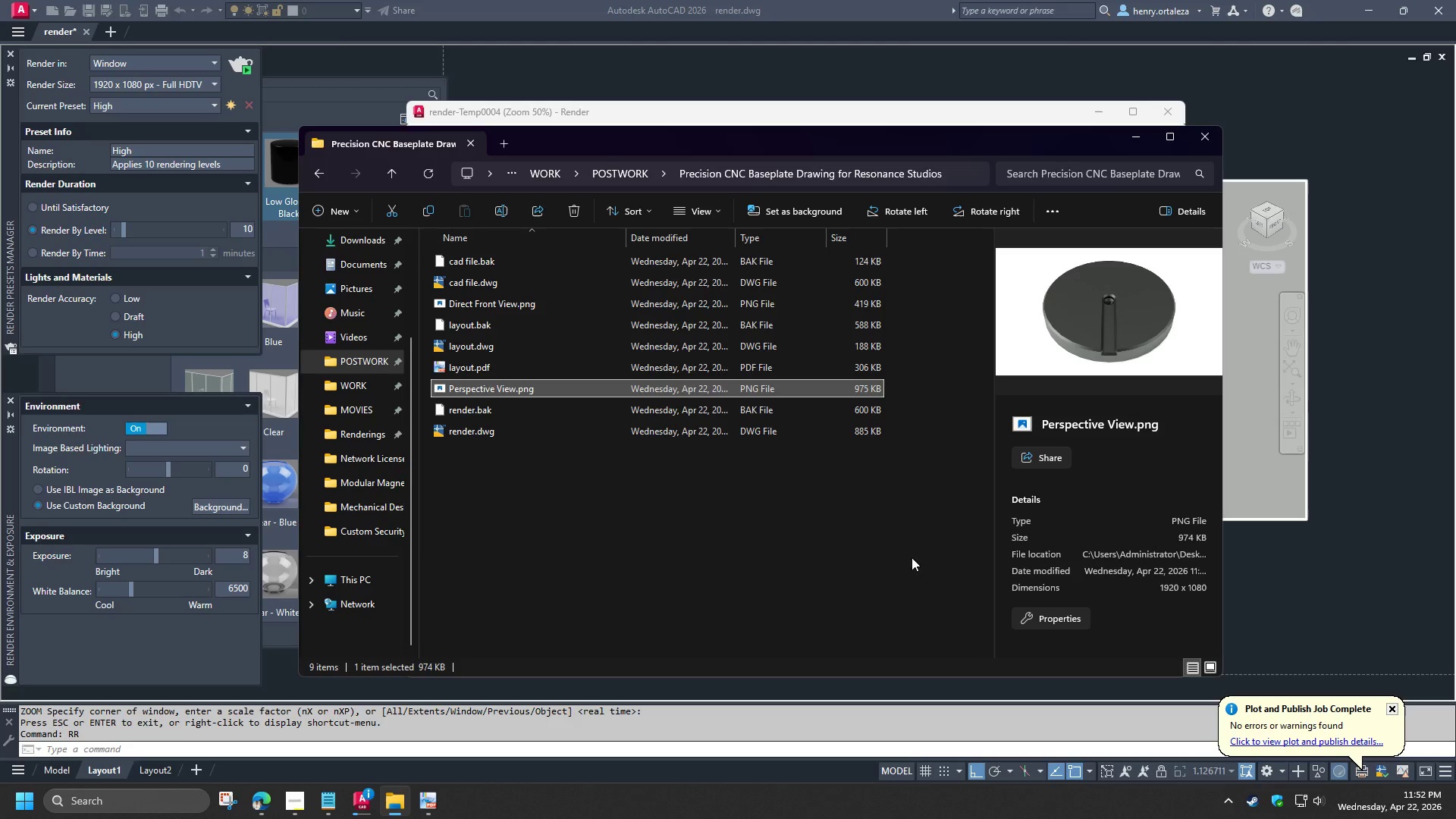 
left_click([885, 552])
 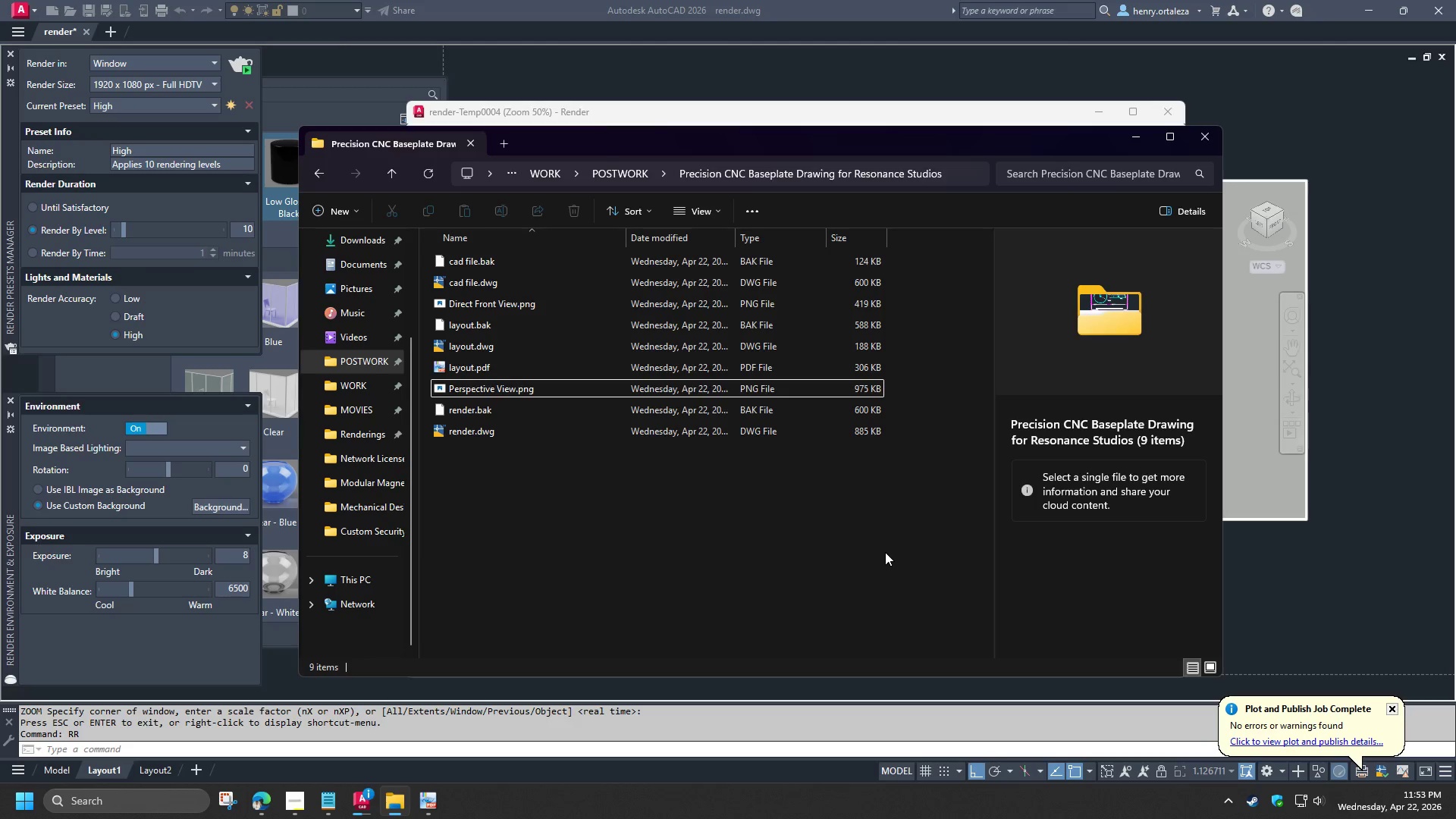 
wait(24.03)
 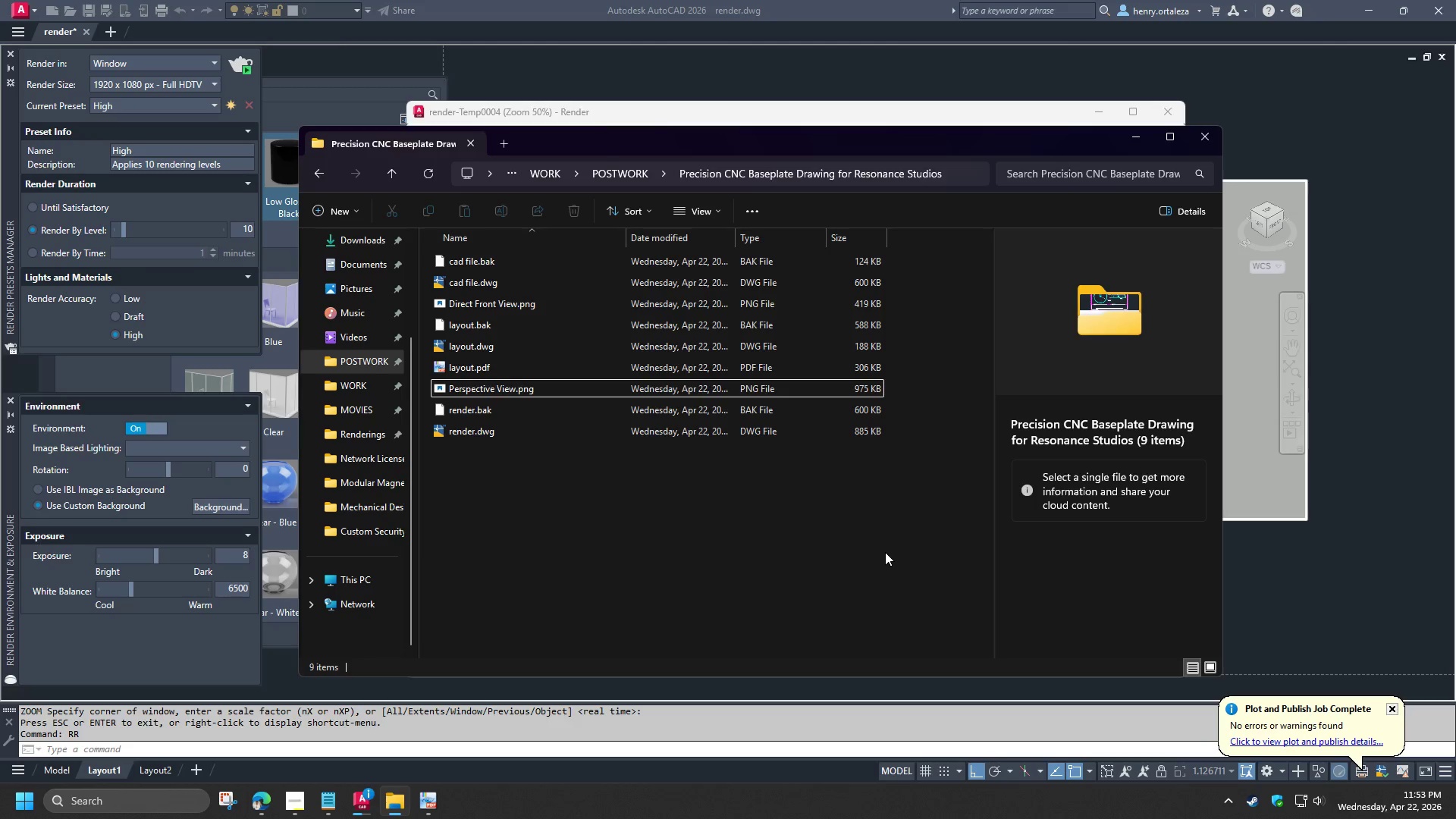 
left_click([367, 811])
 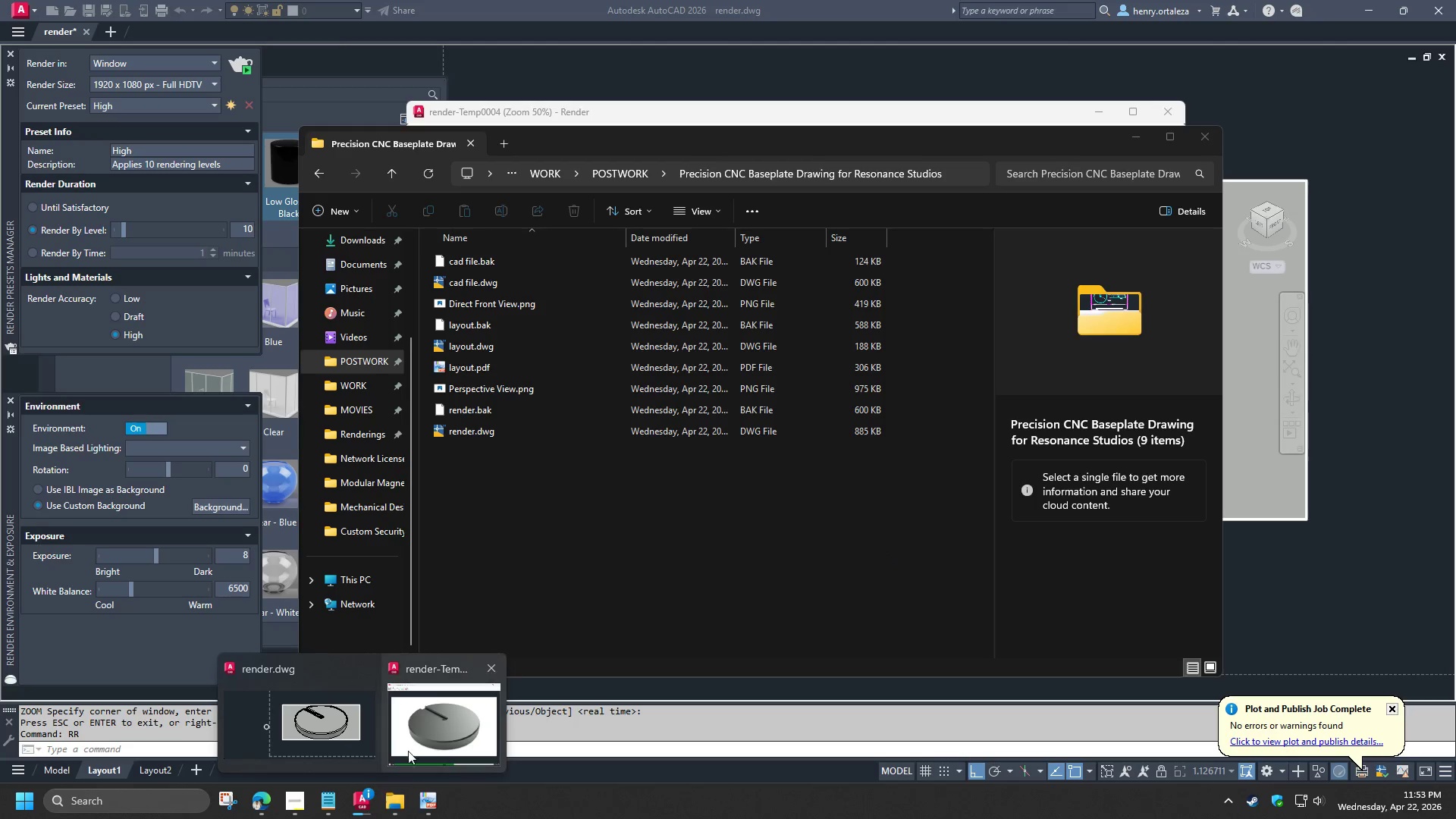 
left_click([411, 735])
 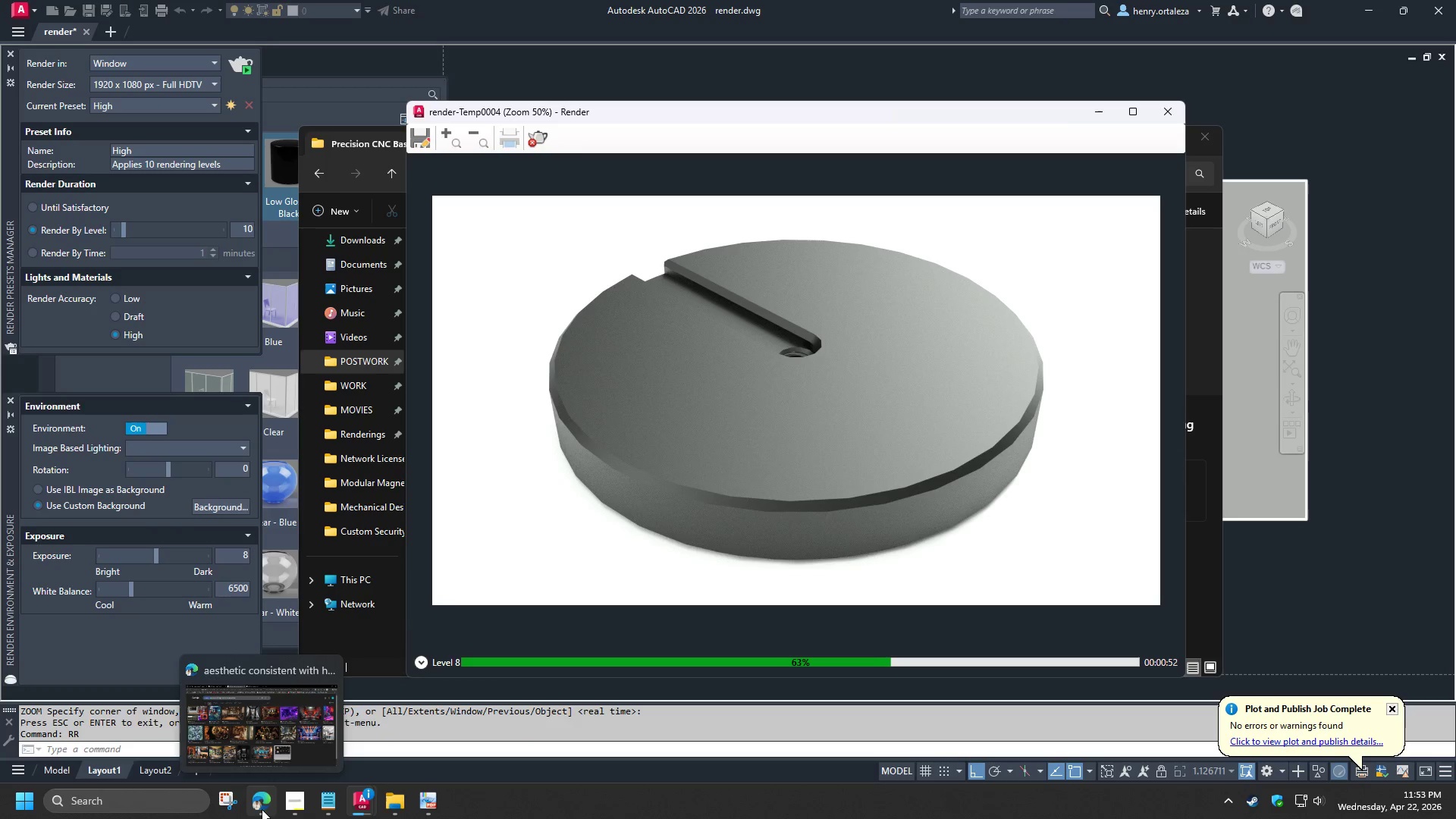 
left_click([262, 809])
 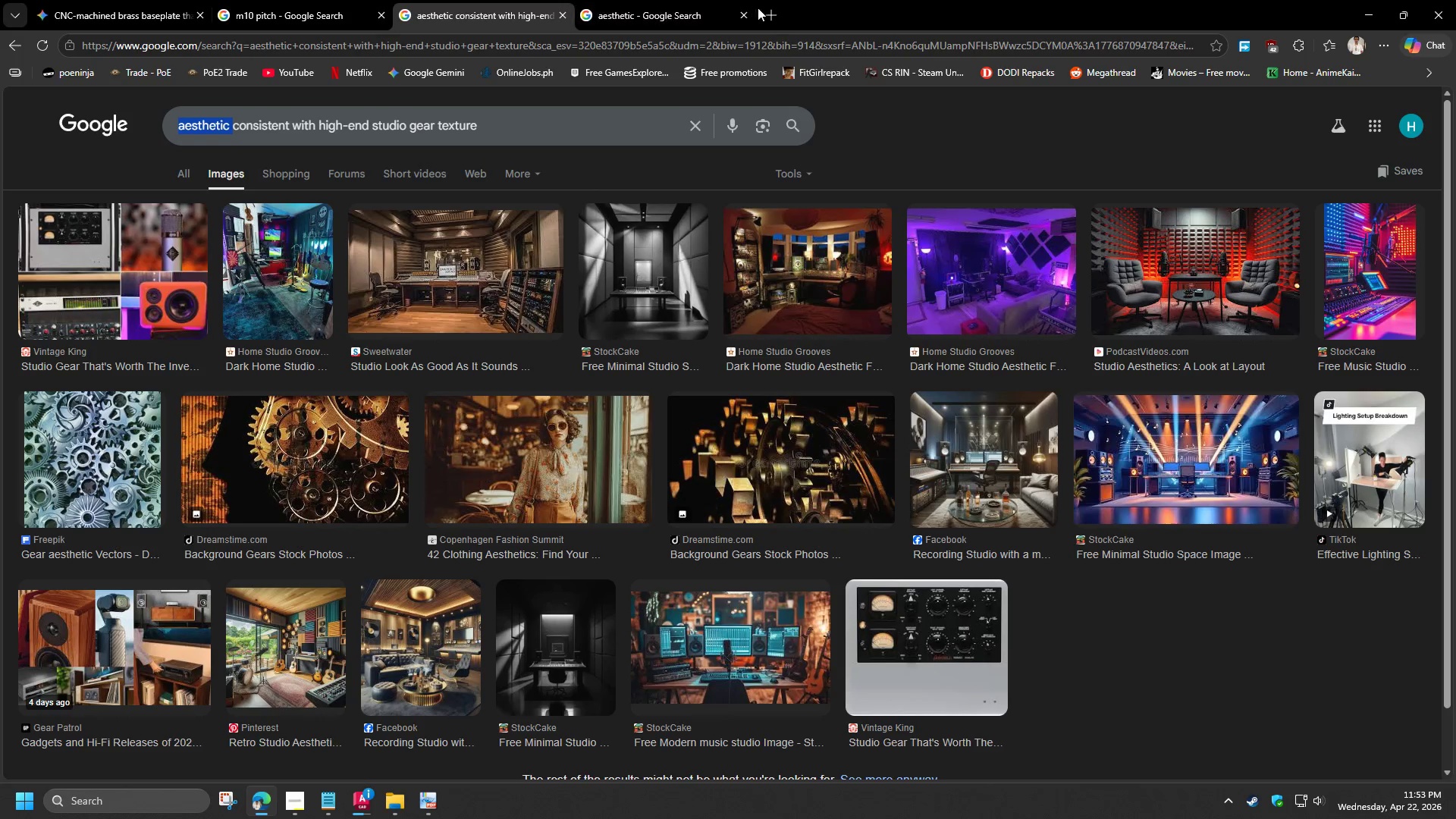 
left_click([765, 11])
 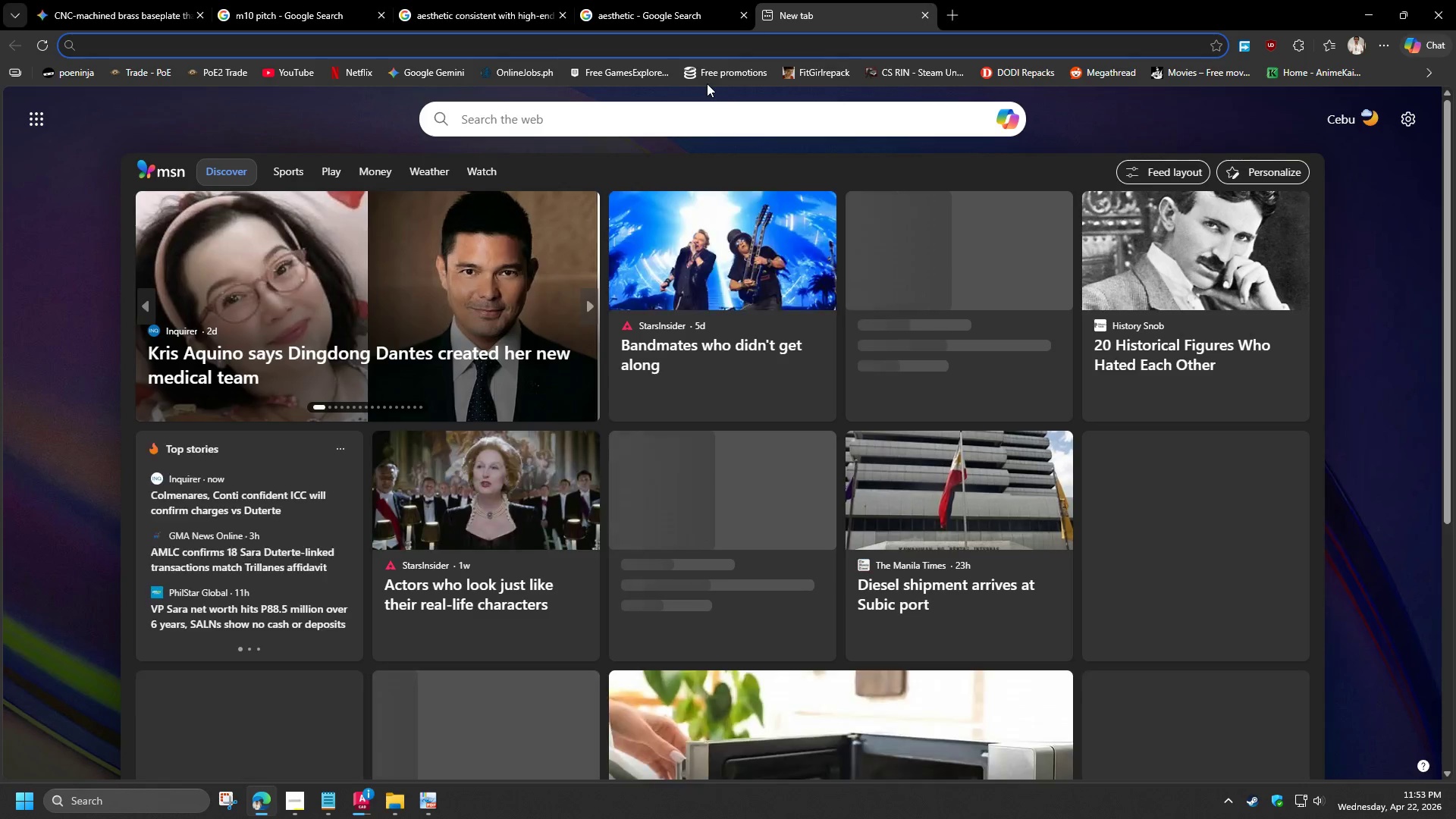 
type(jagged lines in)
 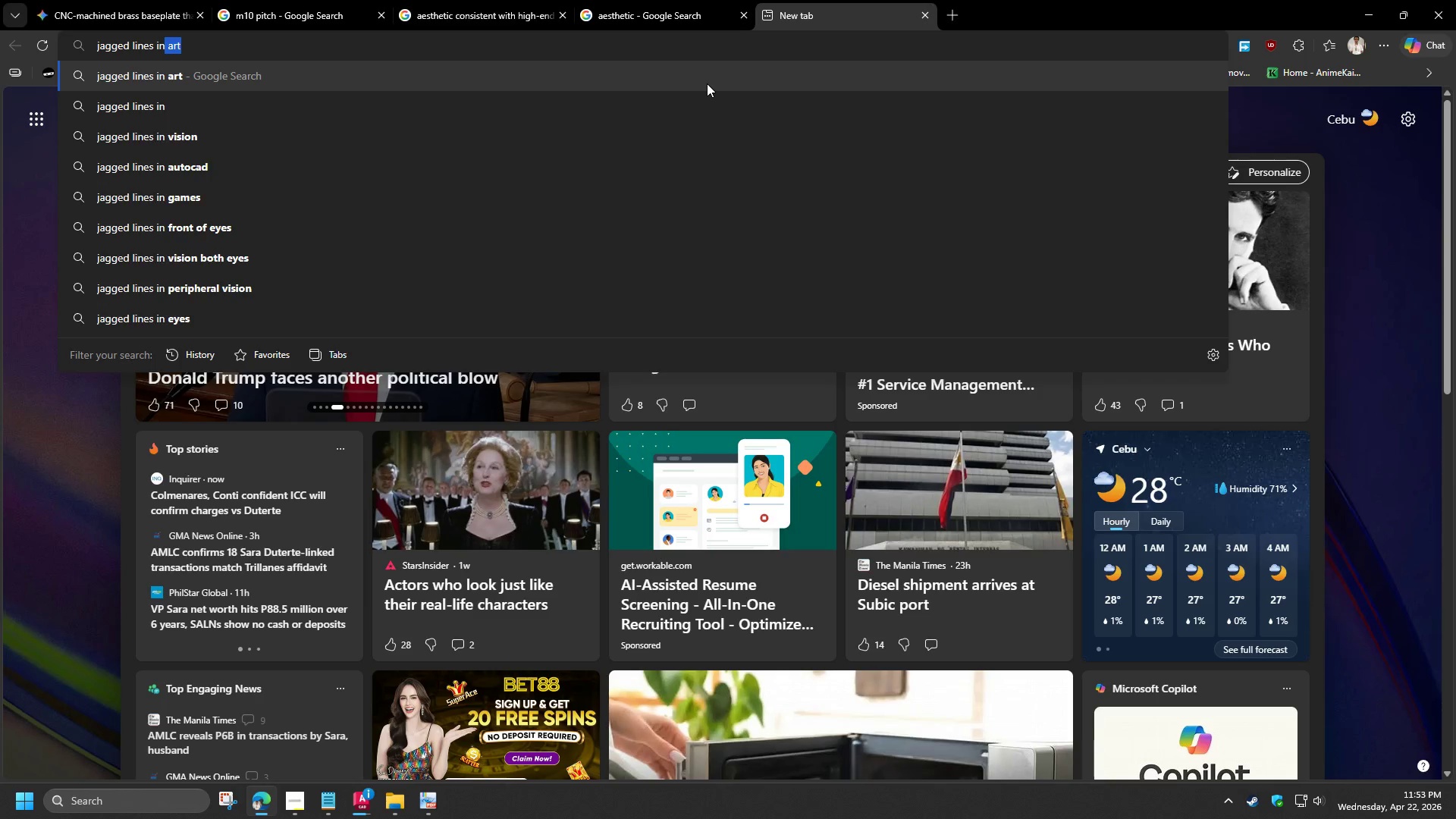 
left_click([441, 171])
 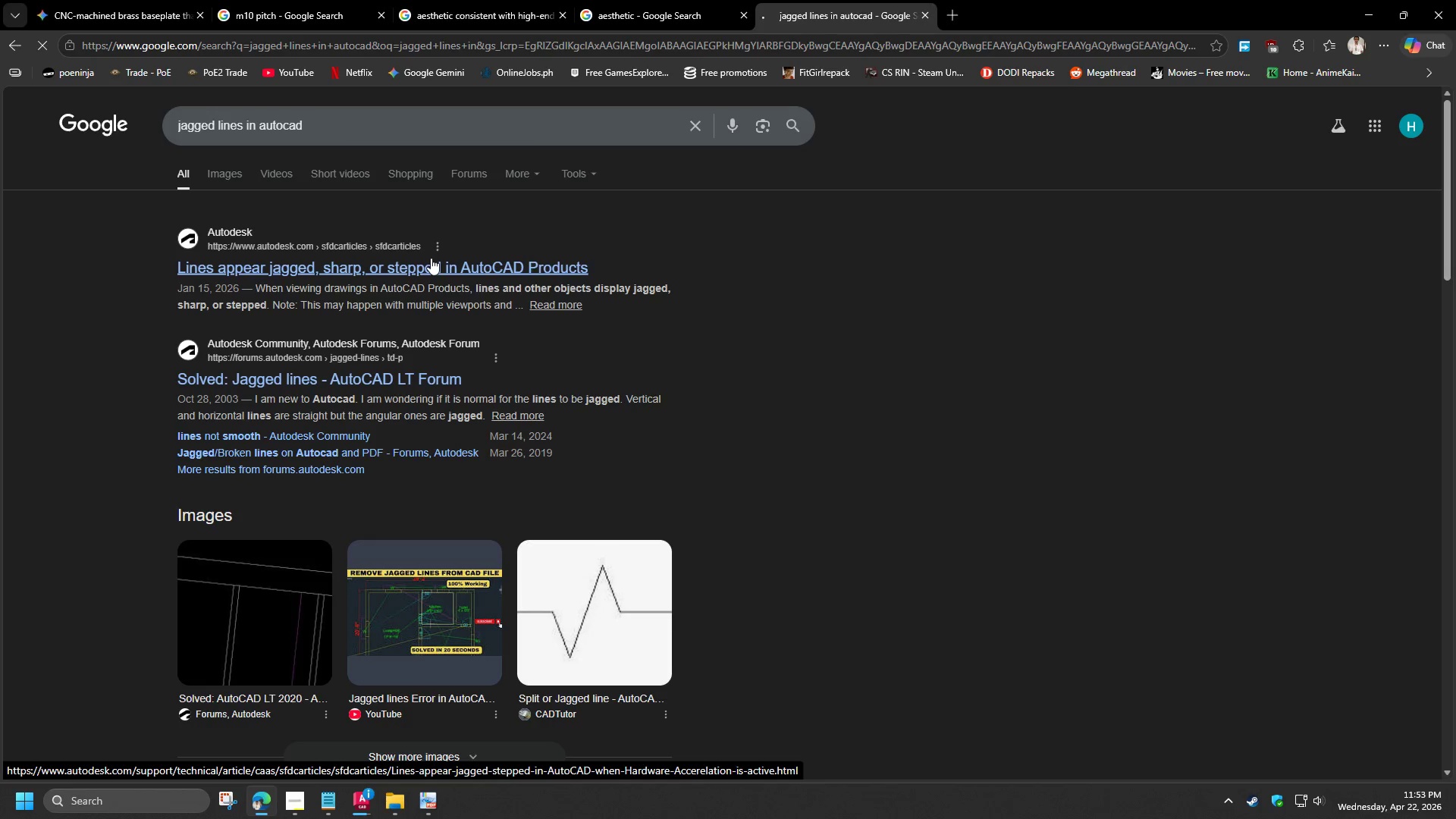 
wait(6.05)
 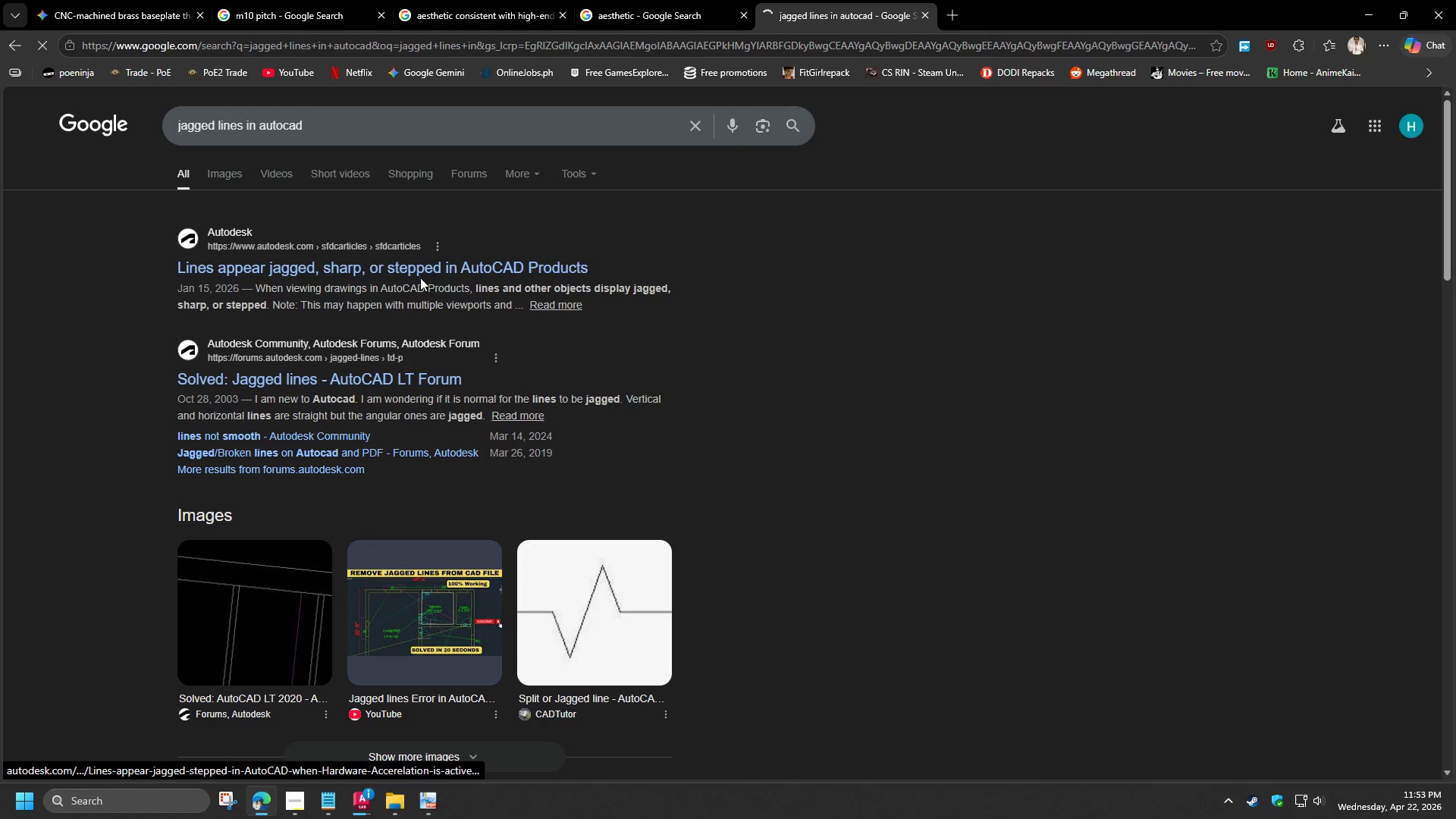 
left_click([323, 130])
 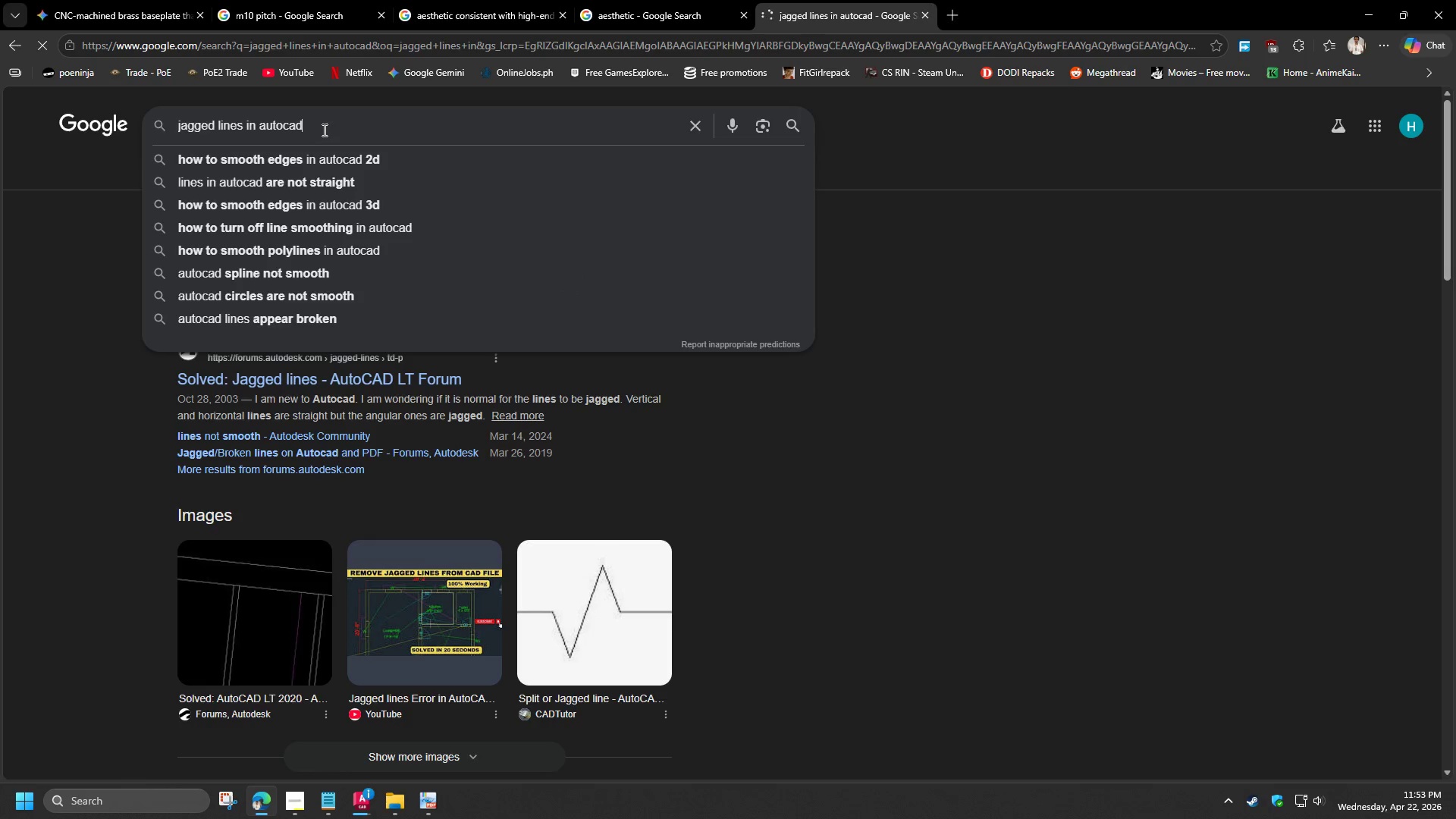 
type( render 3d.)
key(Backspace)
key(NumpadEnter)
 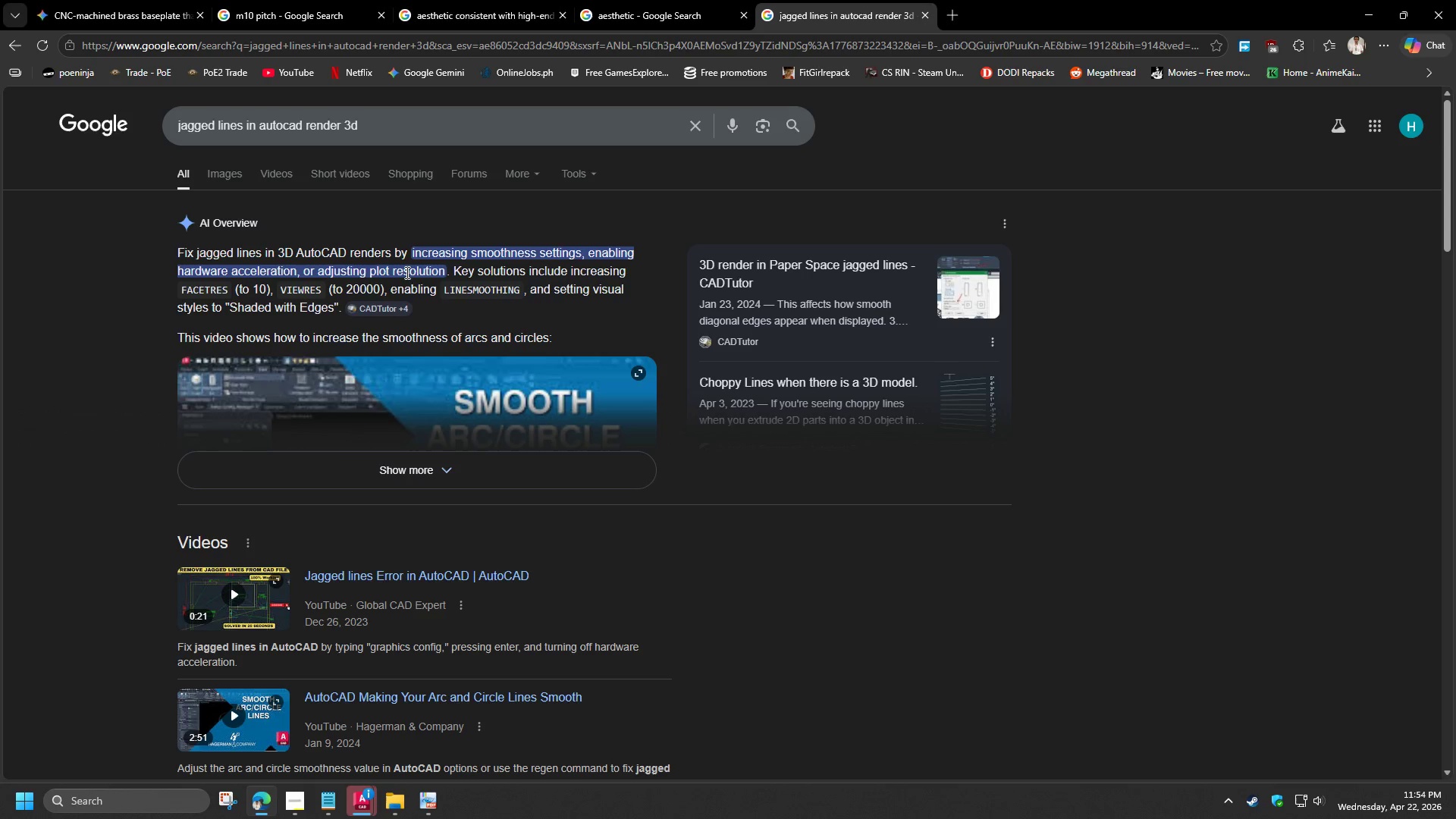 
wait(22.17)
 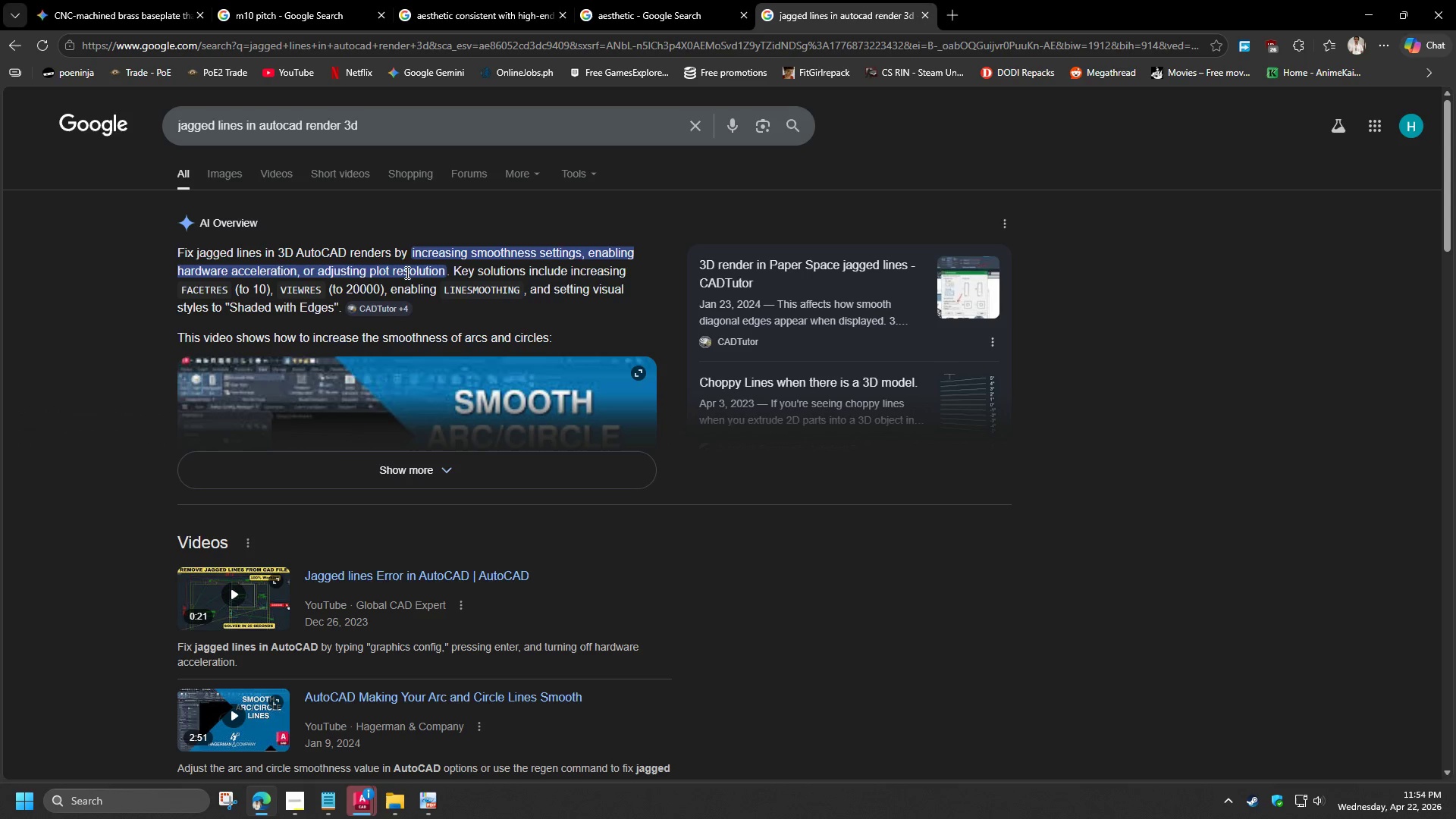 
left_click([371, 808])
 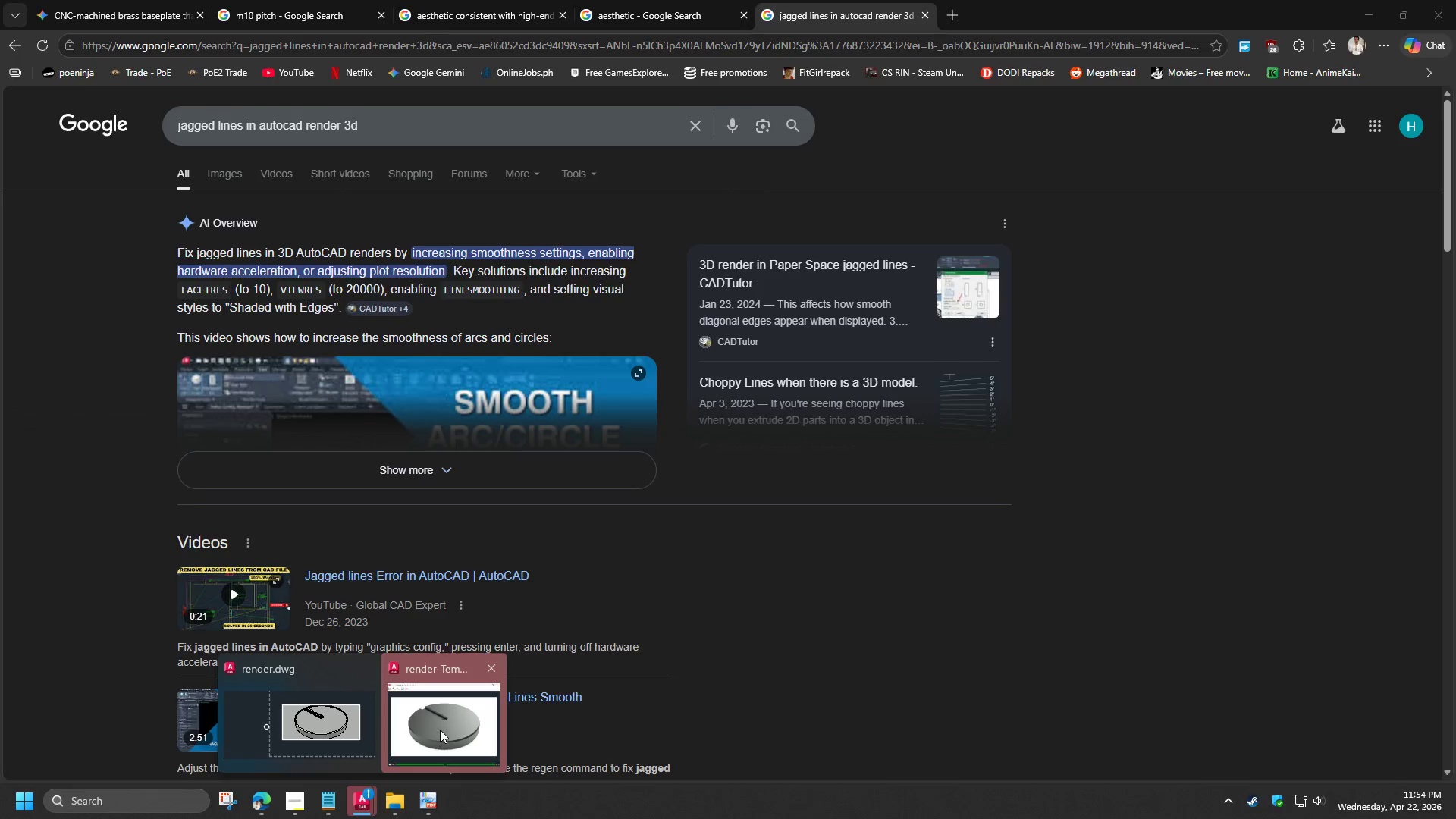 
left_click([440, 730])
 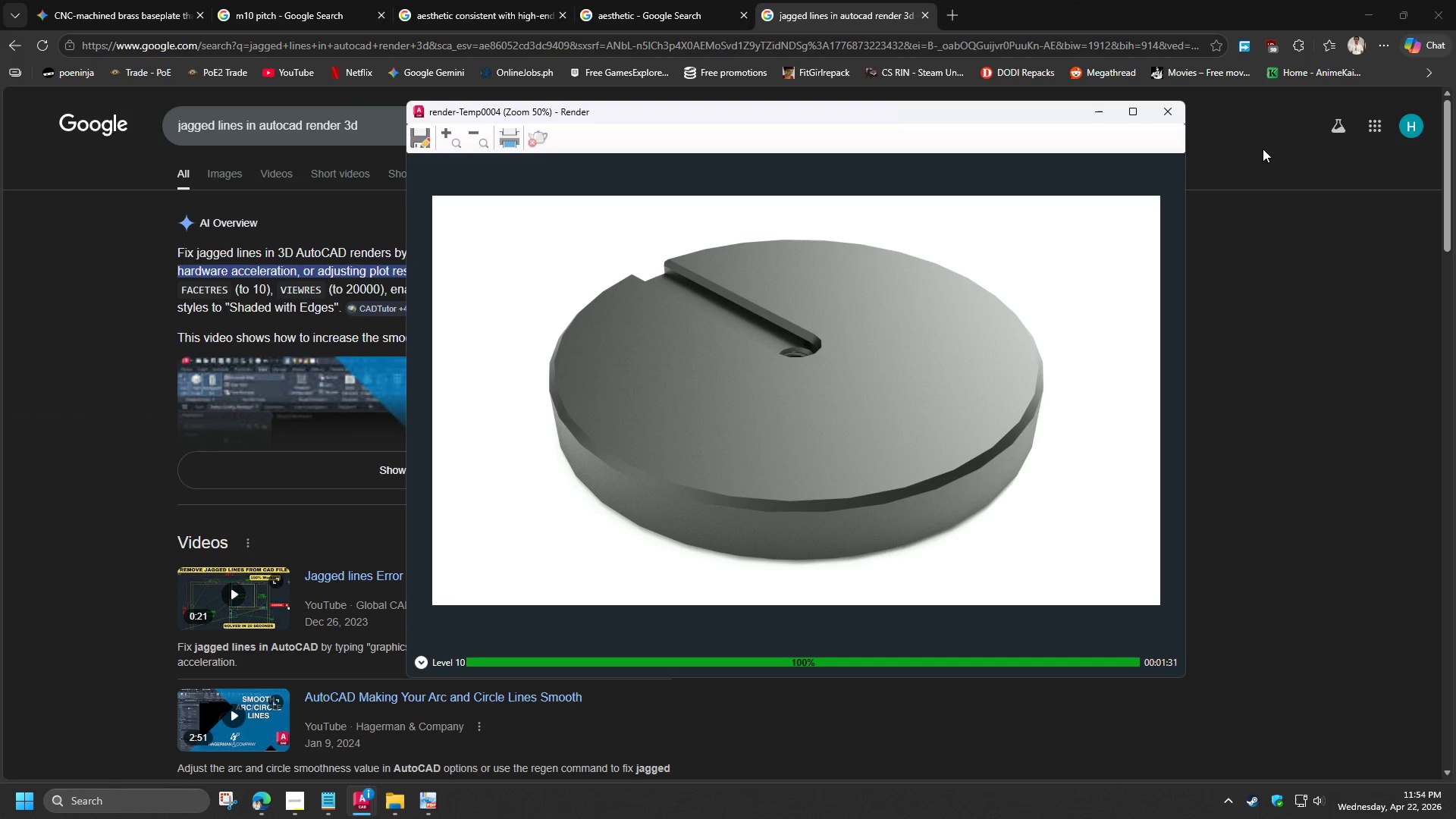 
left_click([1170, 108])
 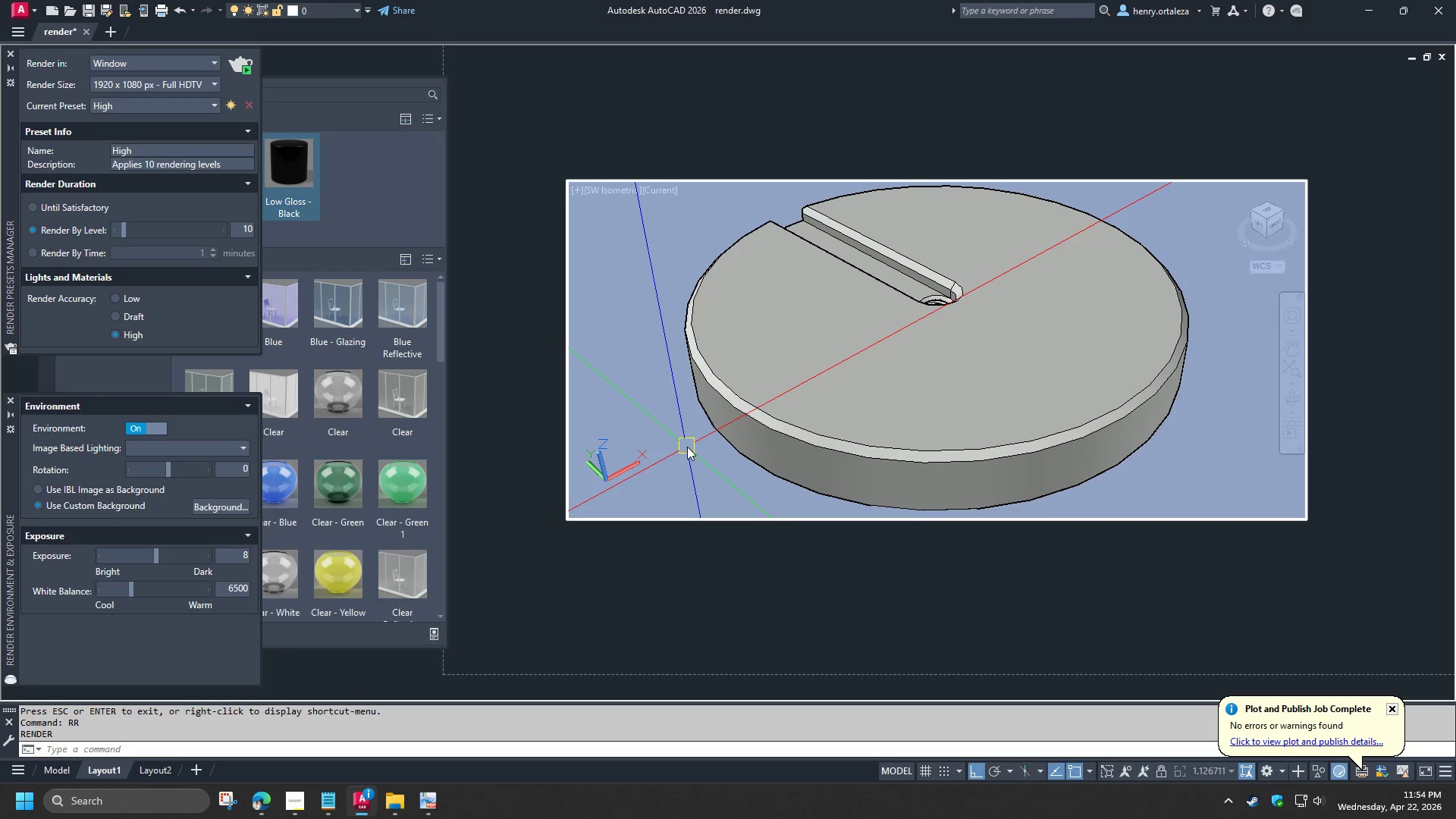 
type(facet 10)
key(NumpadEnter)
type(re )
 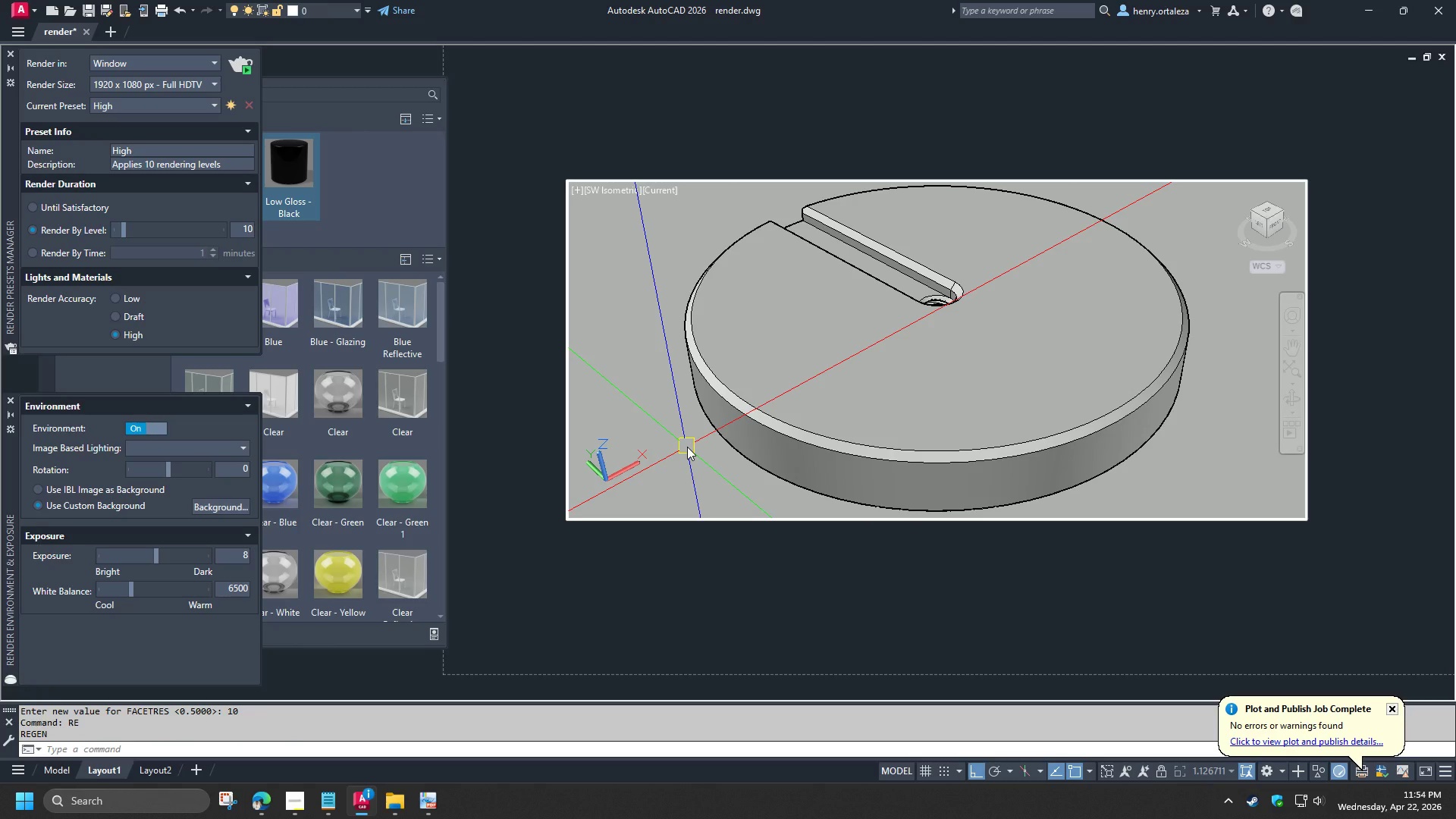 
wait(6.23)
 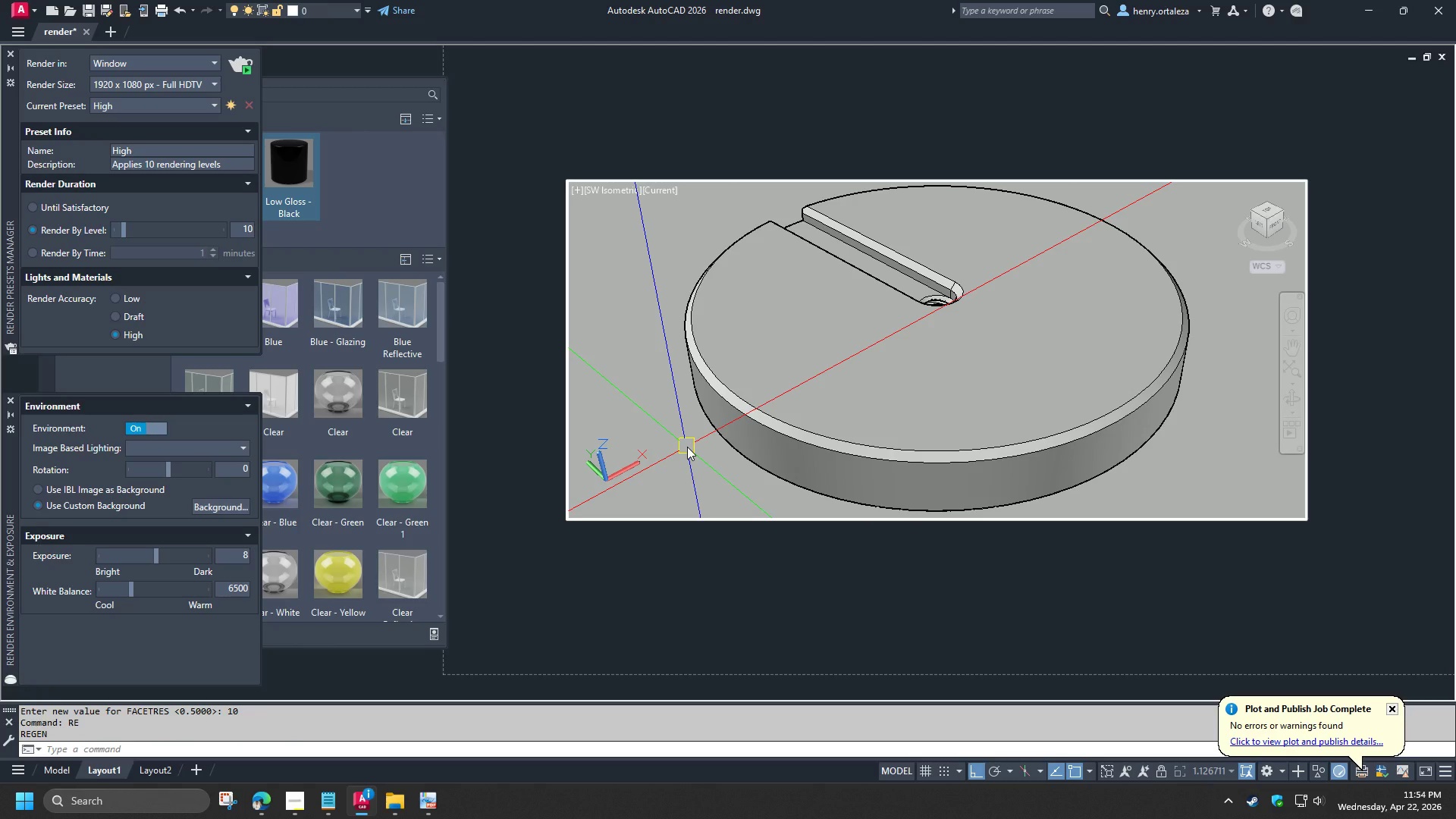 
left_click([270, 810])
 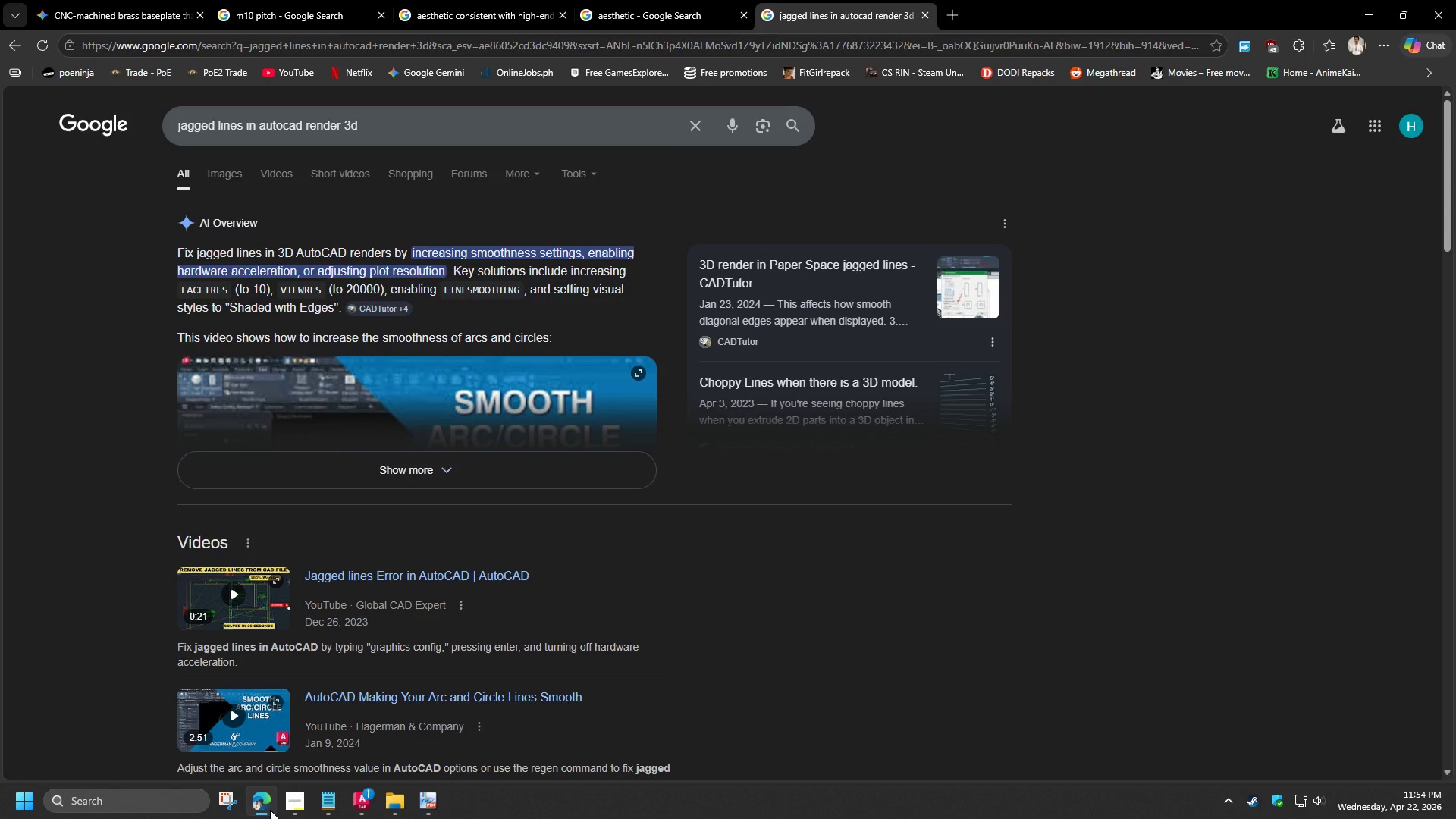 
left_click([270, 810])
 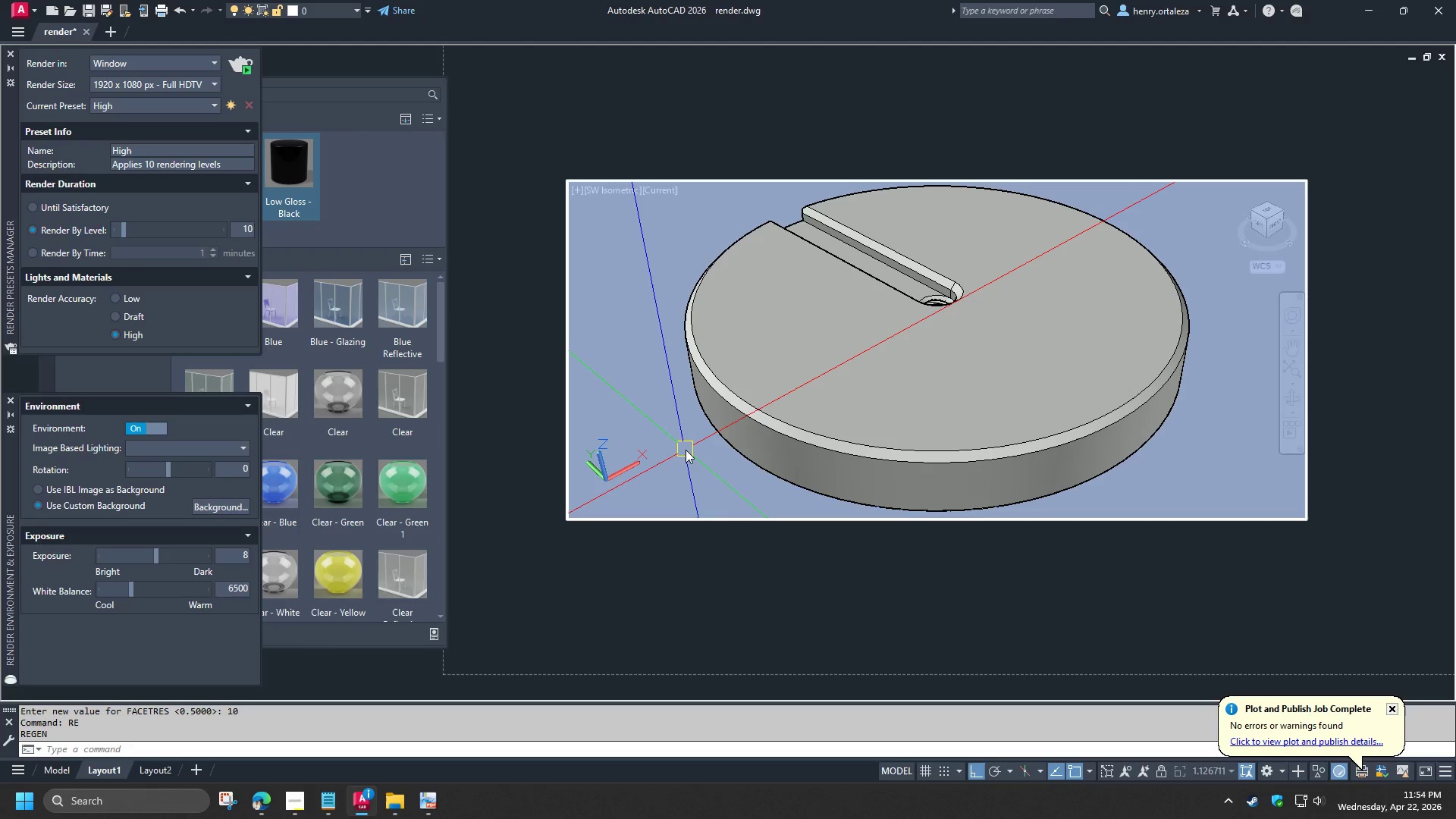 
type(view)
 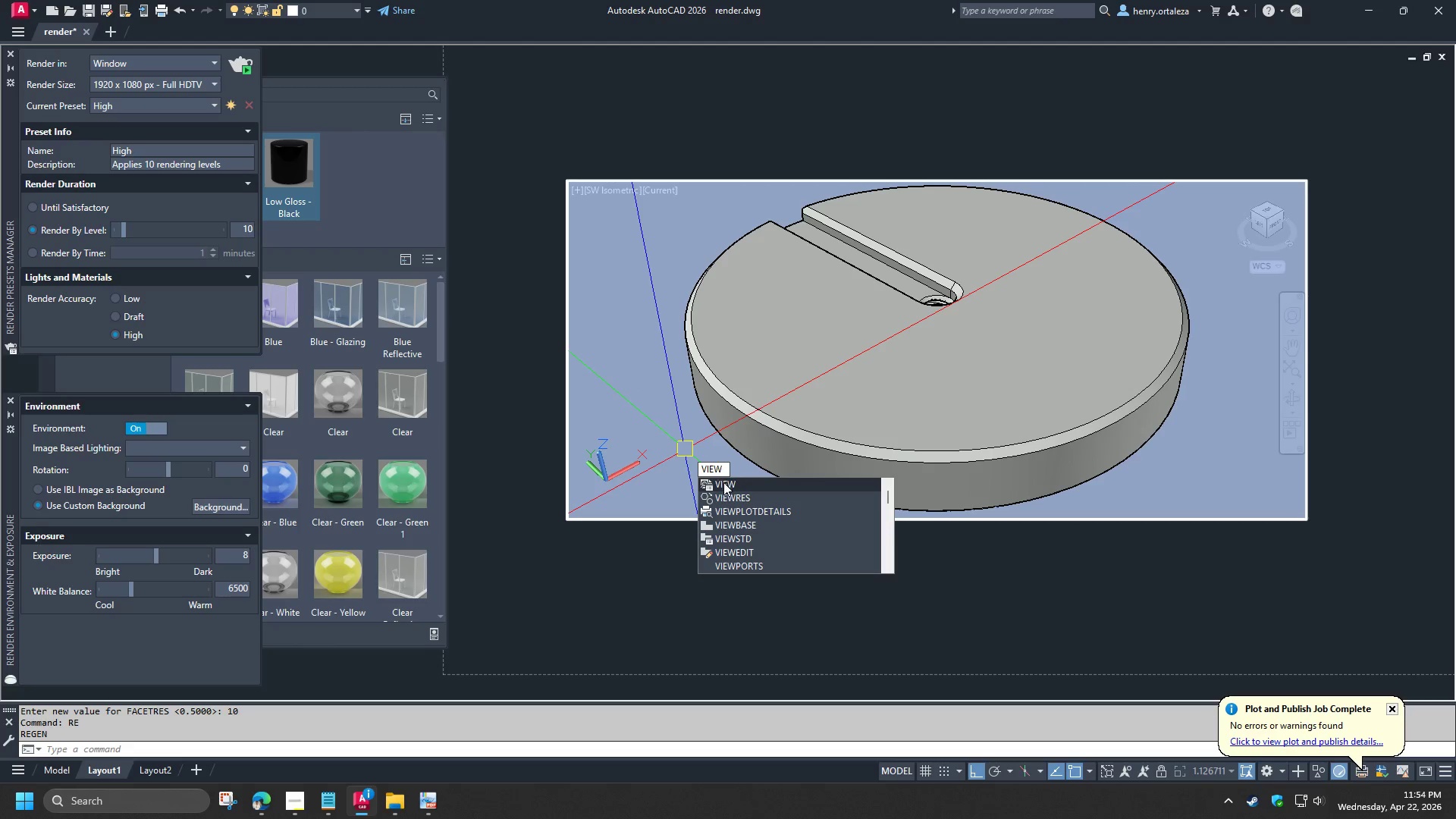 
left_click([723, 493])
 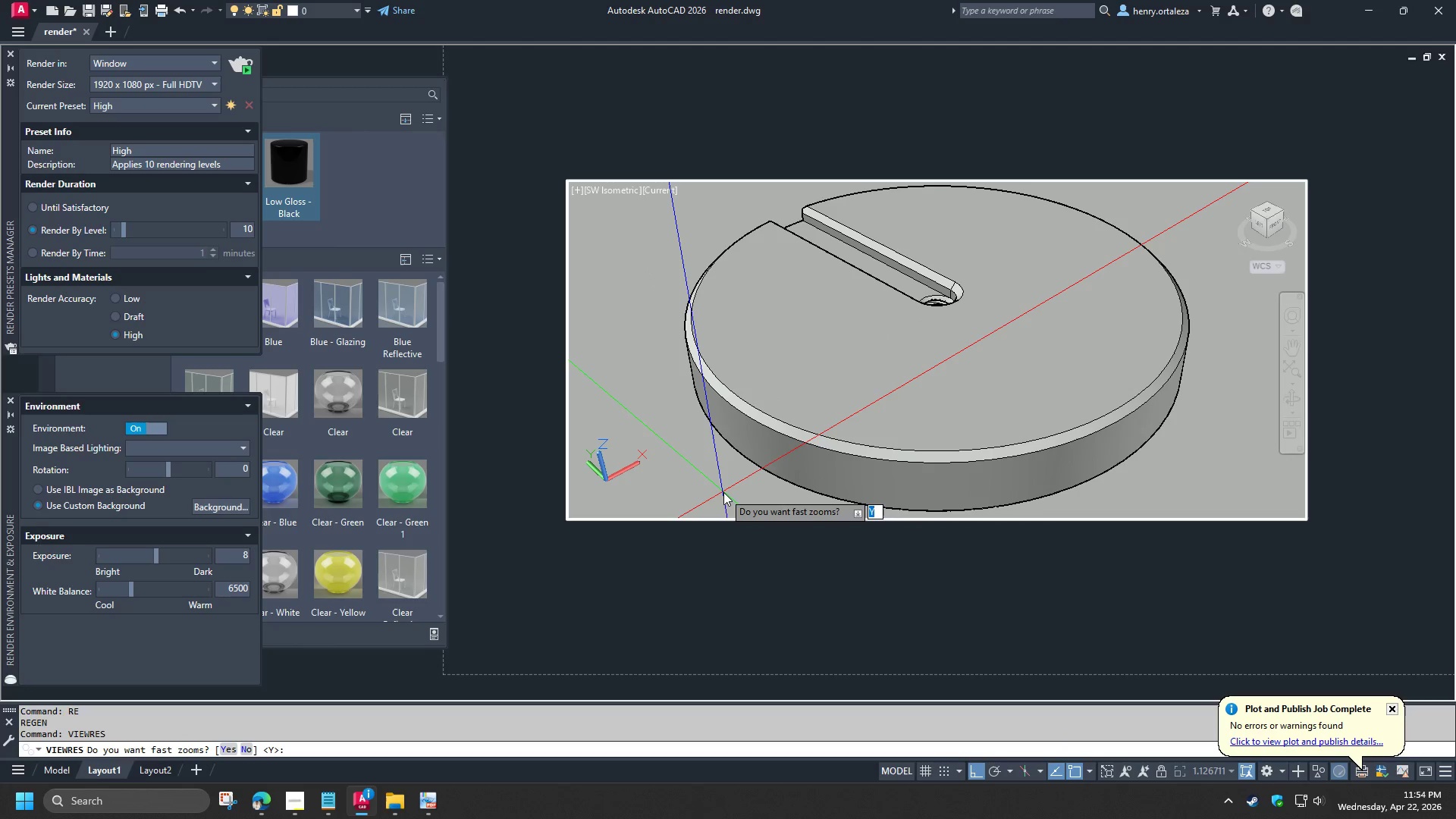 
key(Escape)
 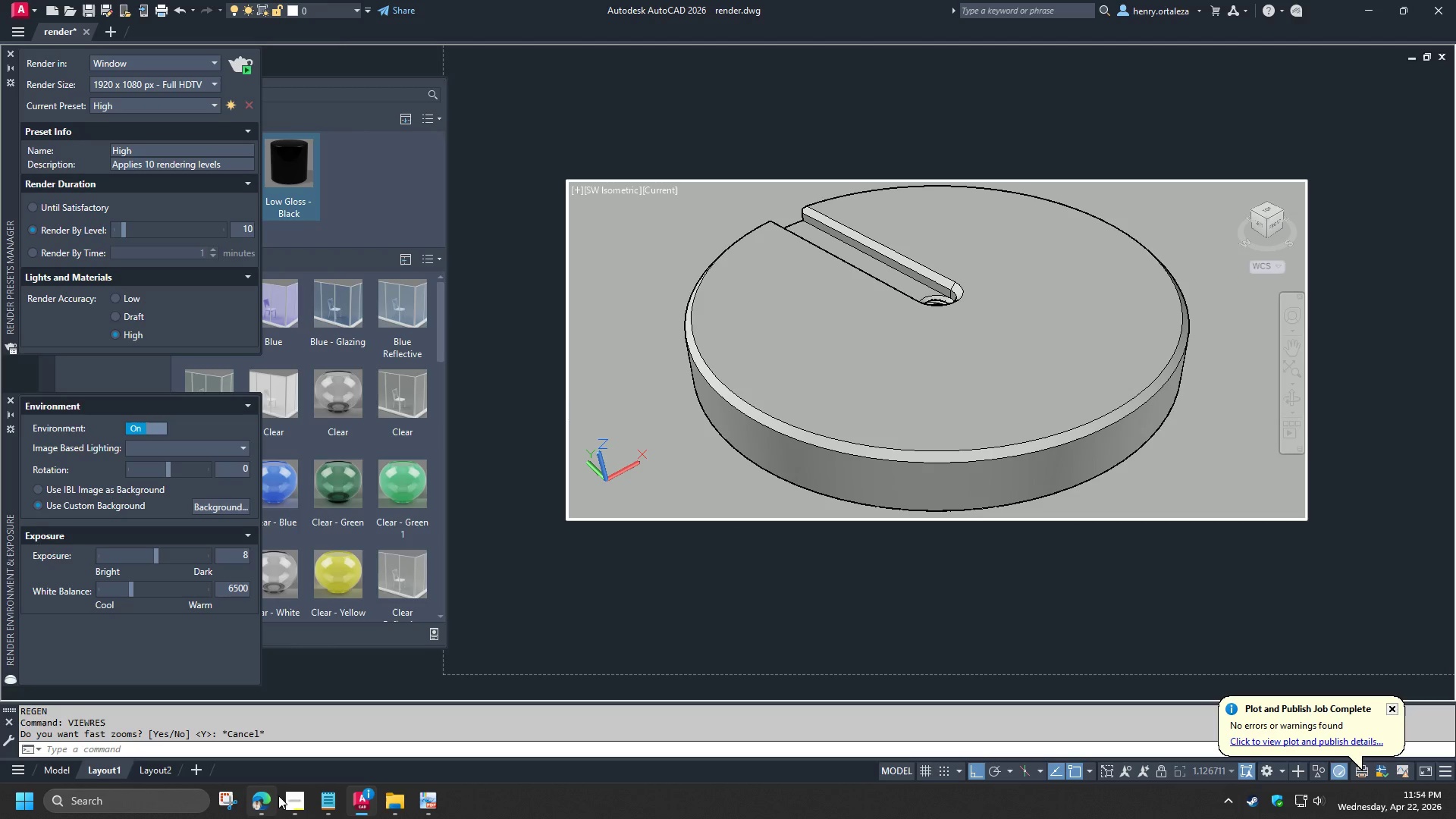 
left_click([266, 799])
 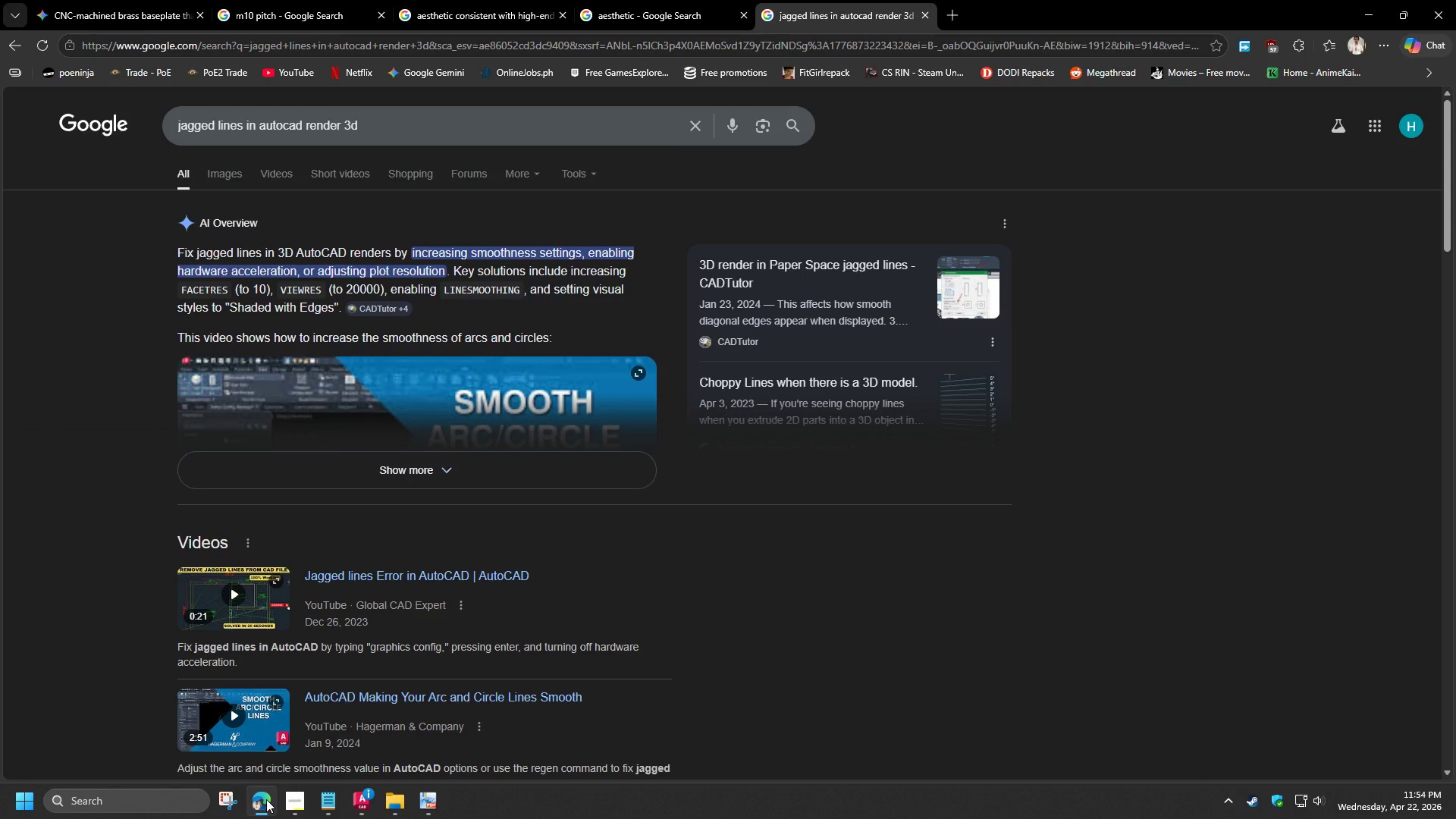 
left_click([266, 799])
 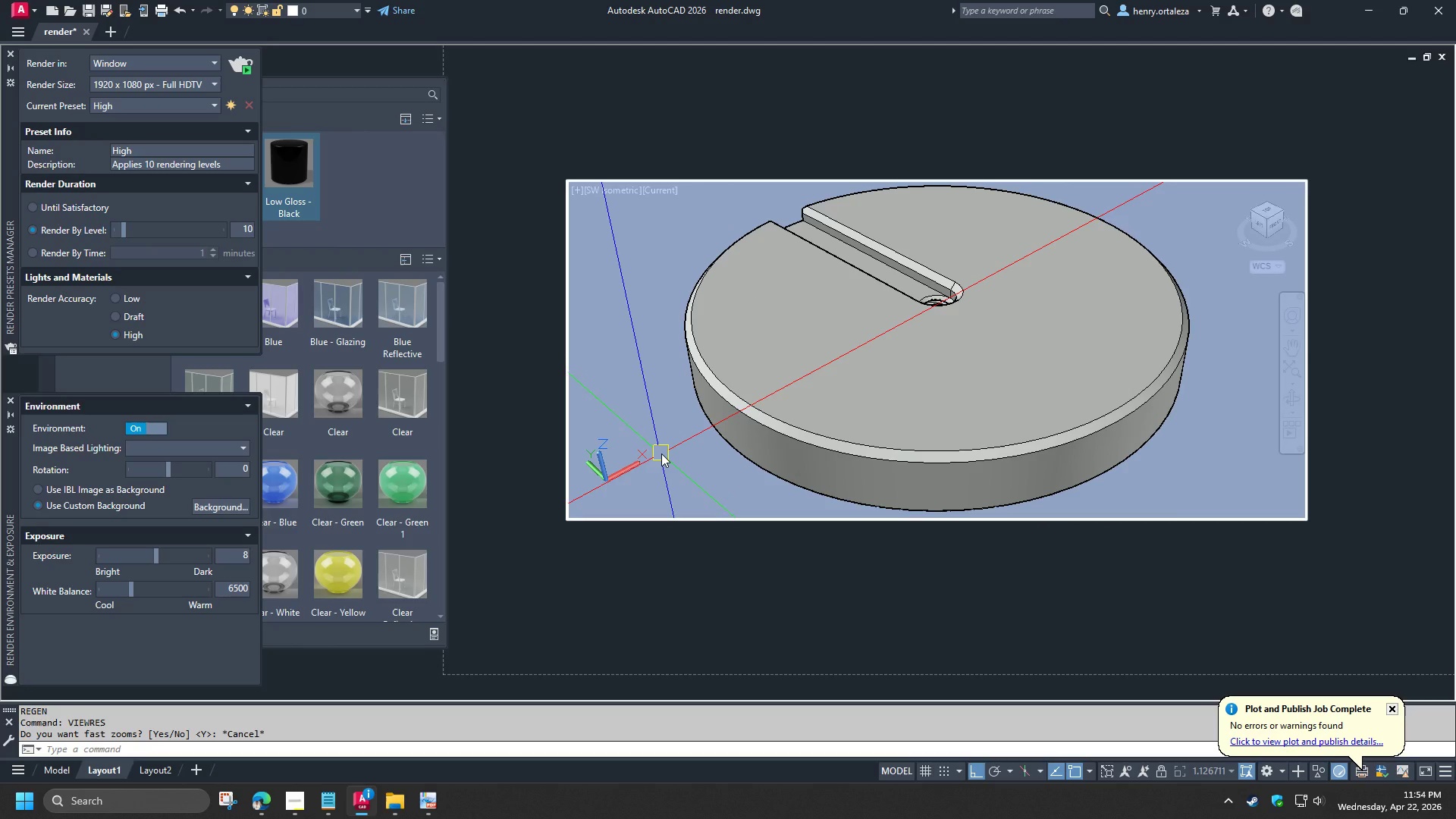 
type(lines)
 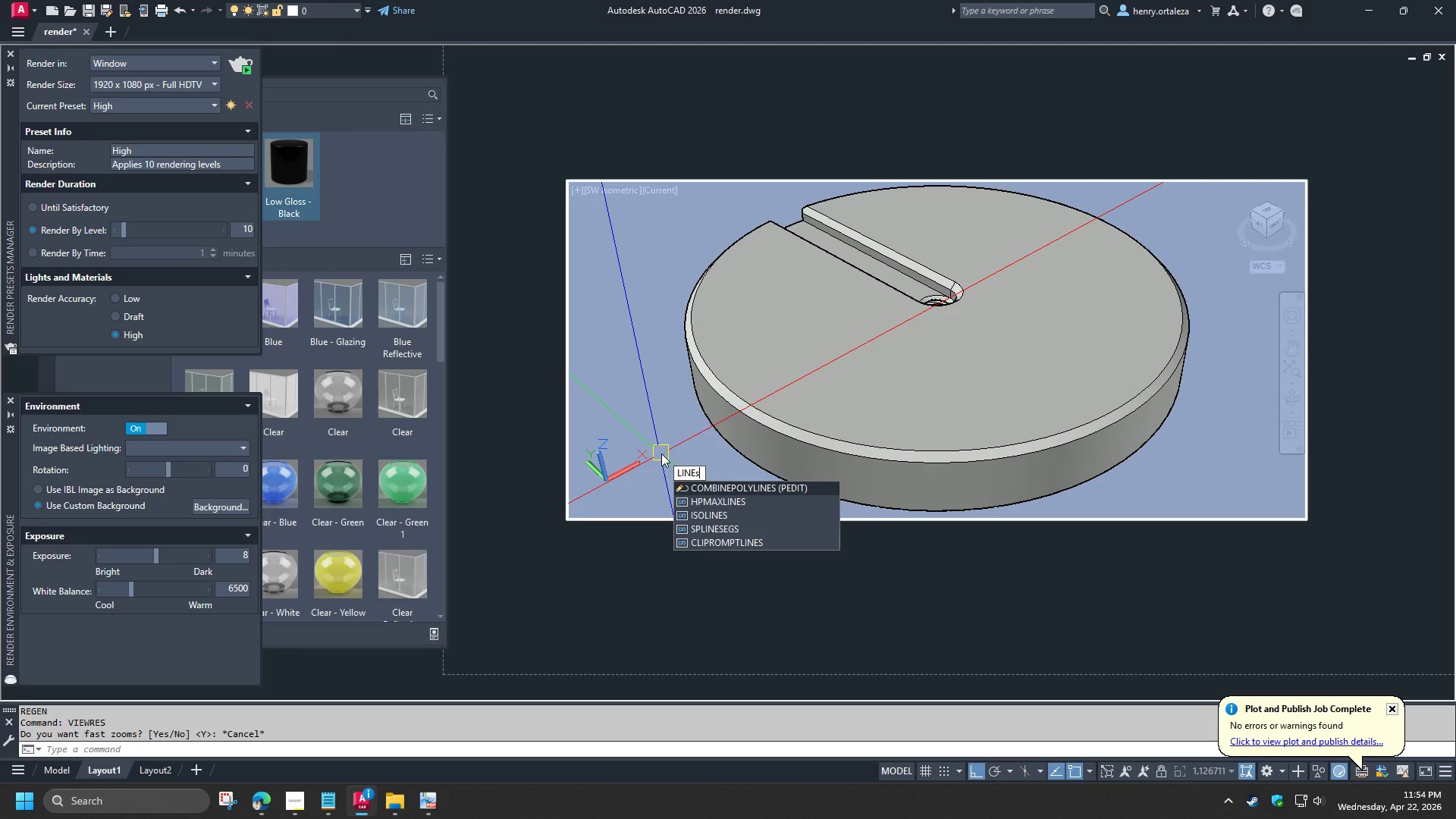 
key(Escape)
 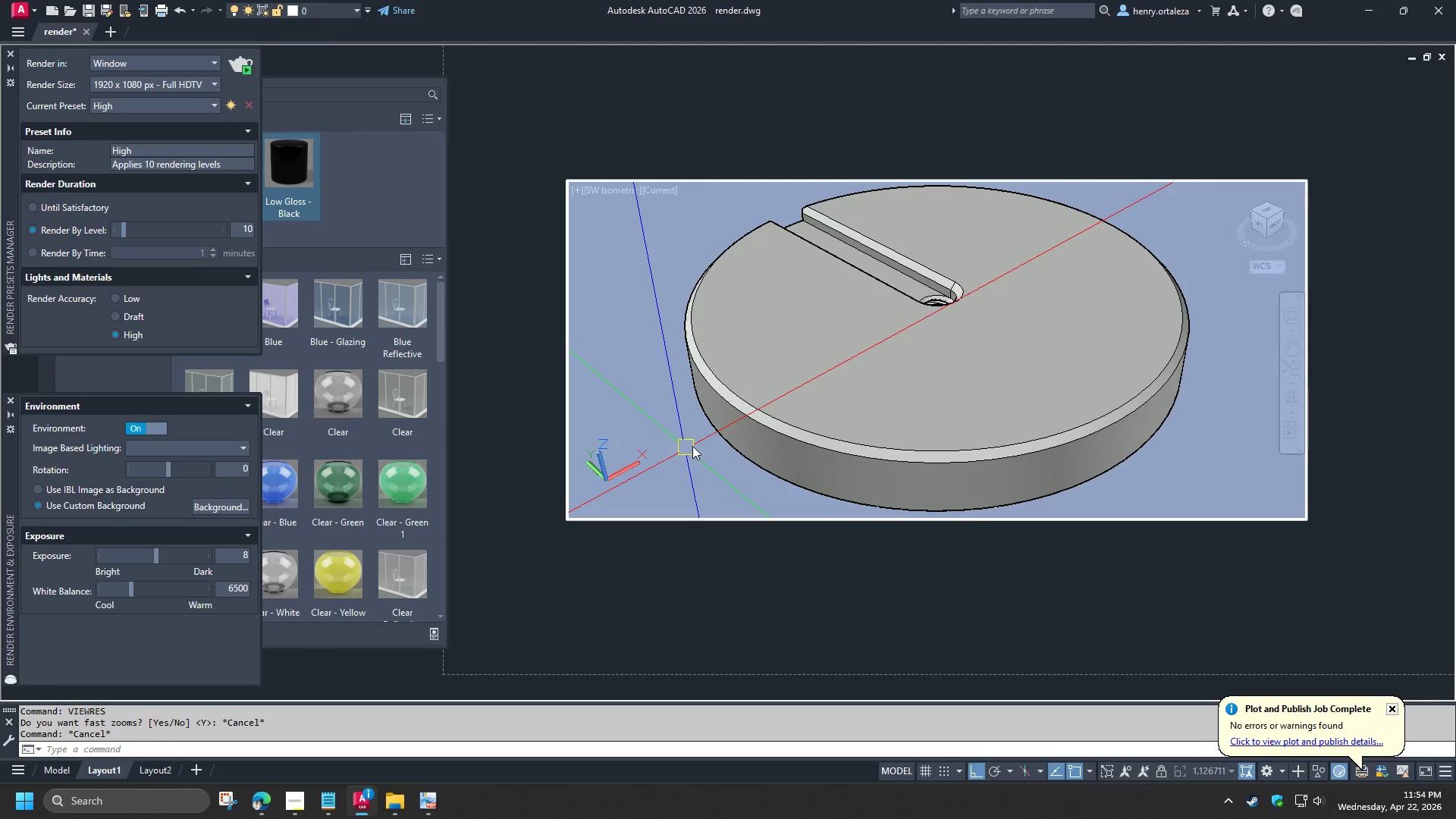 
type(rr )
 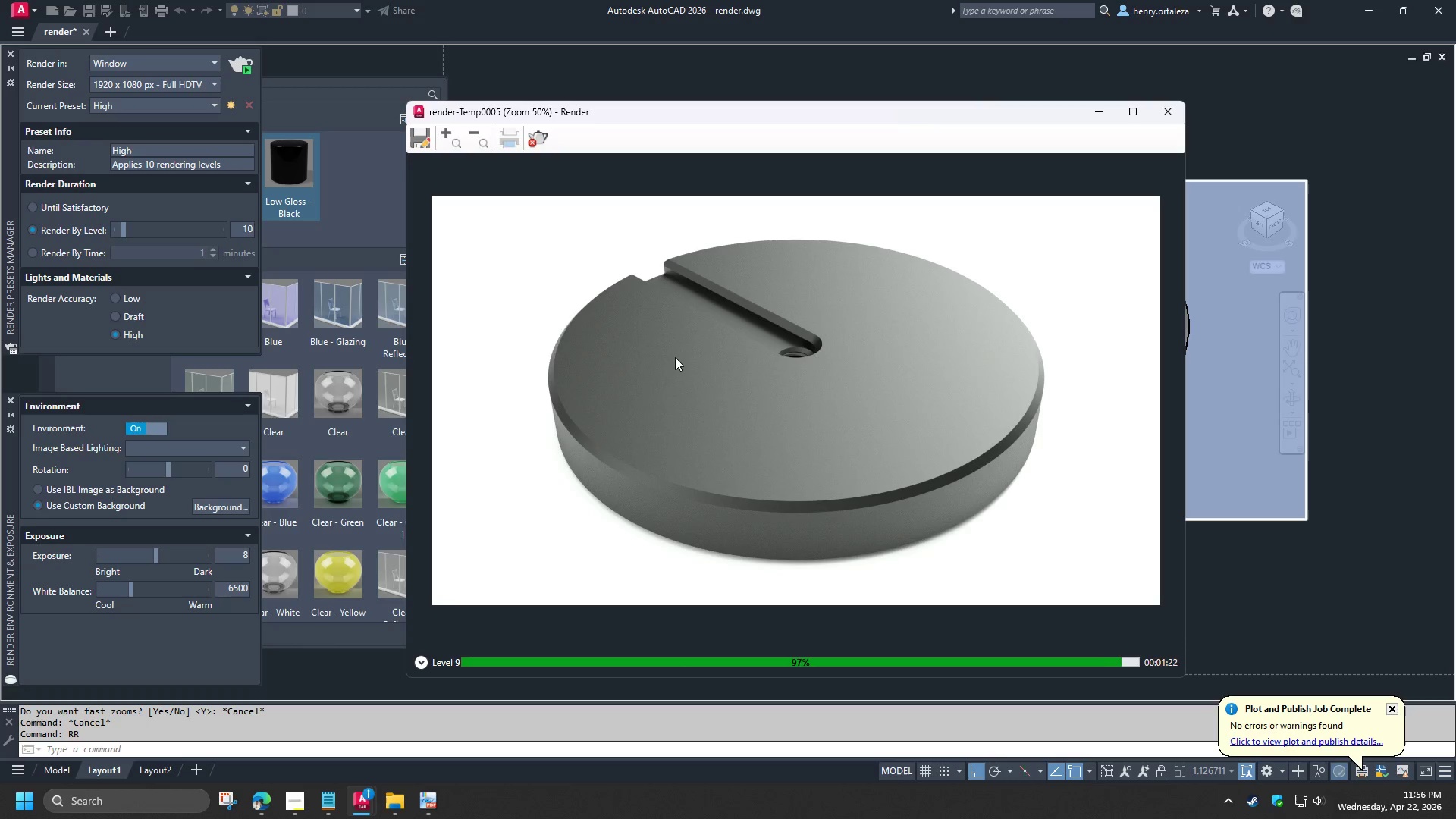 
wait(87.38)
 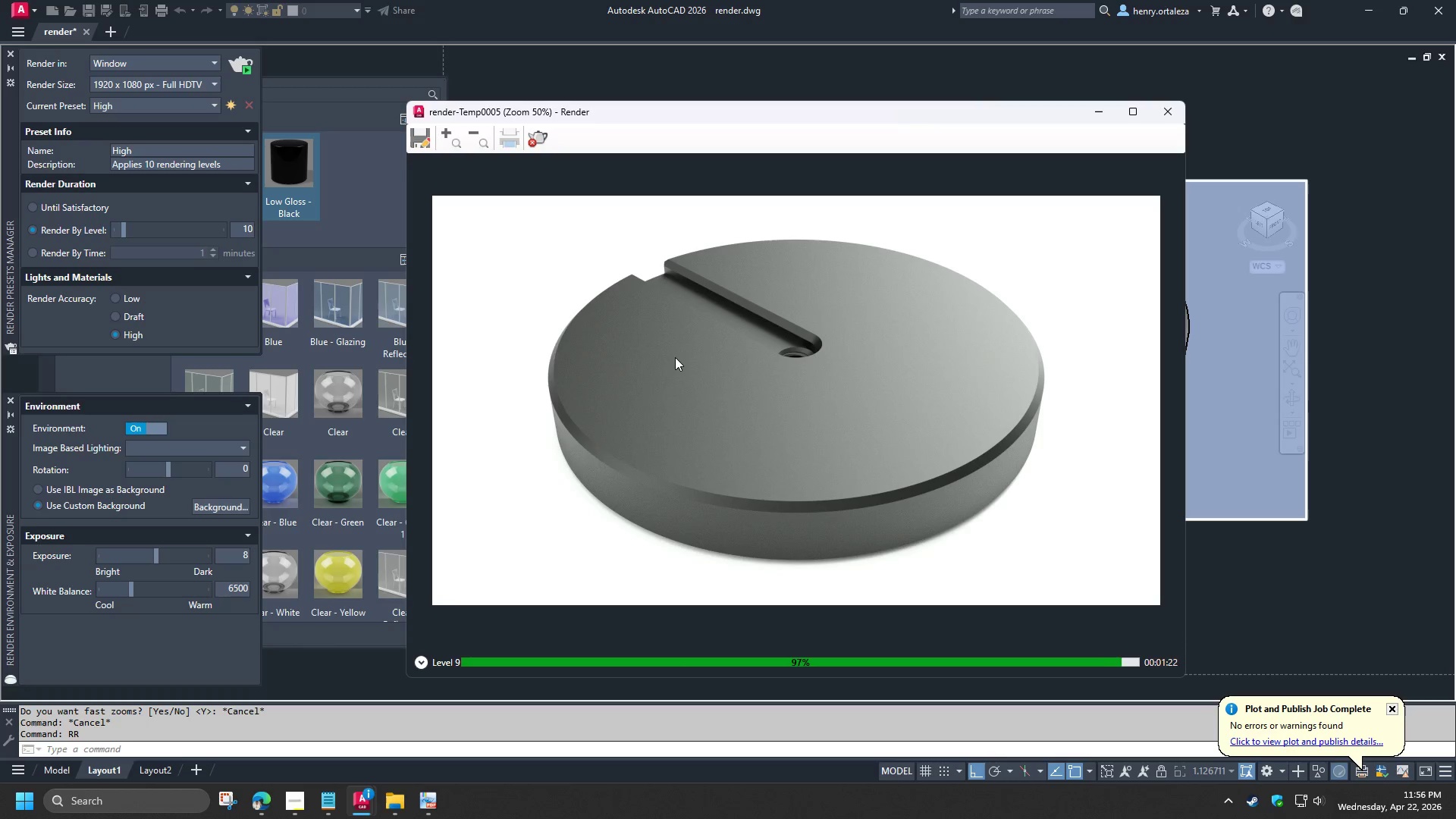 
left_click([425, 135])
 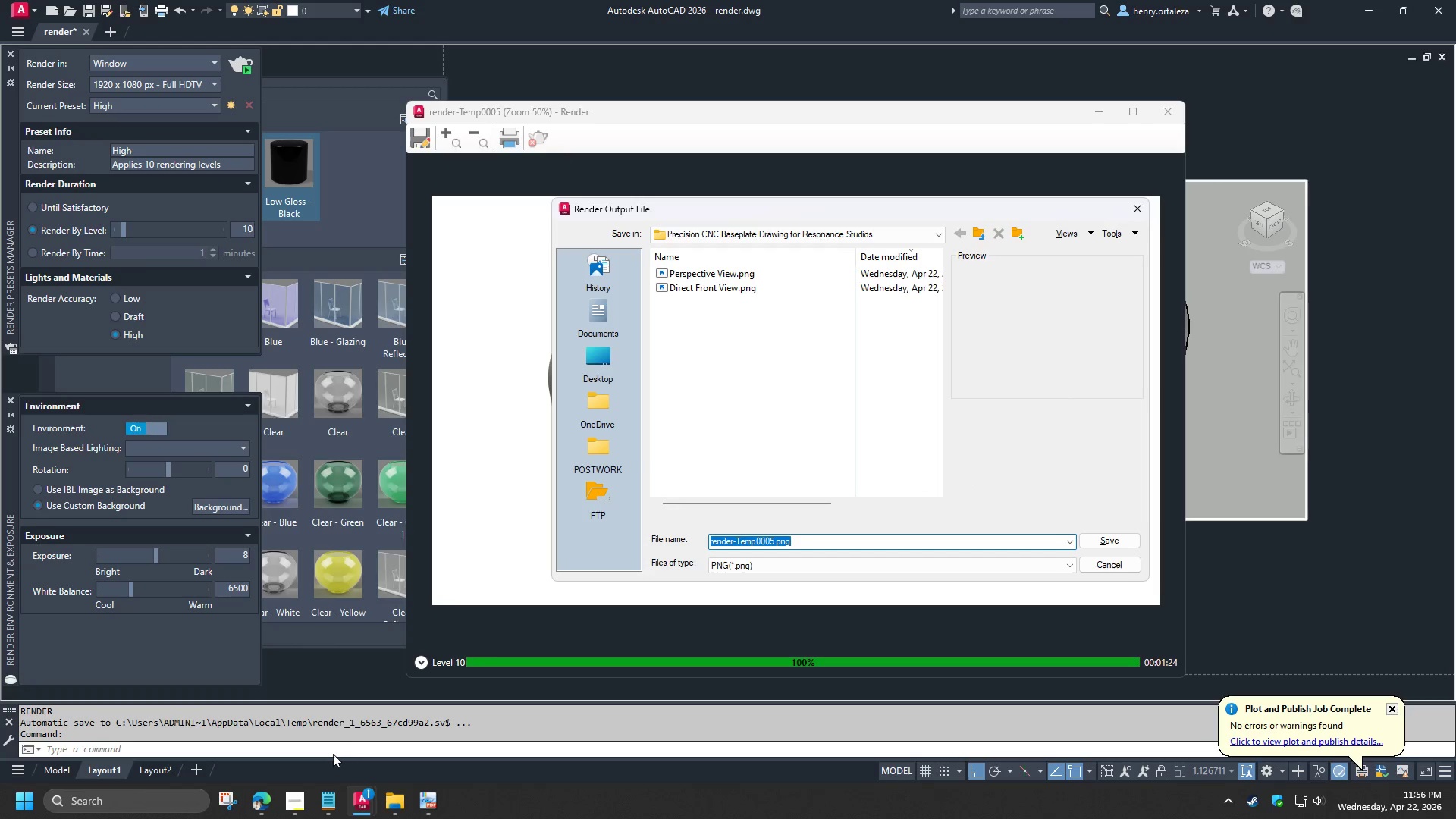 
left_click([287, 801])